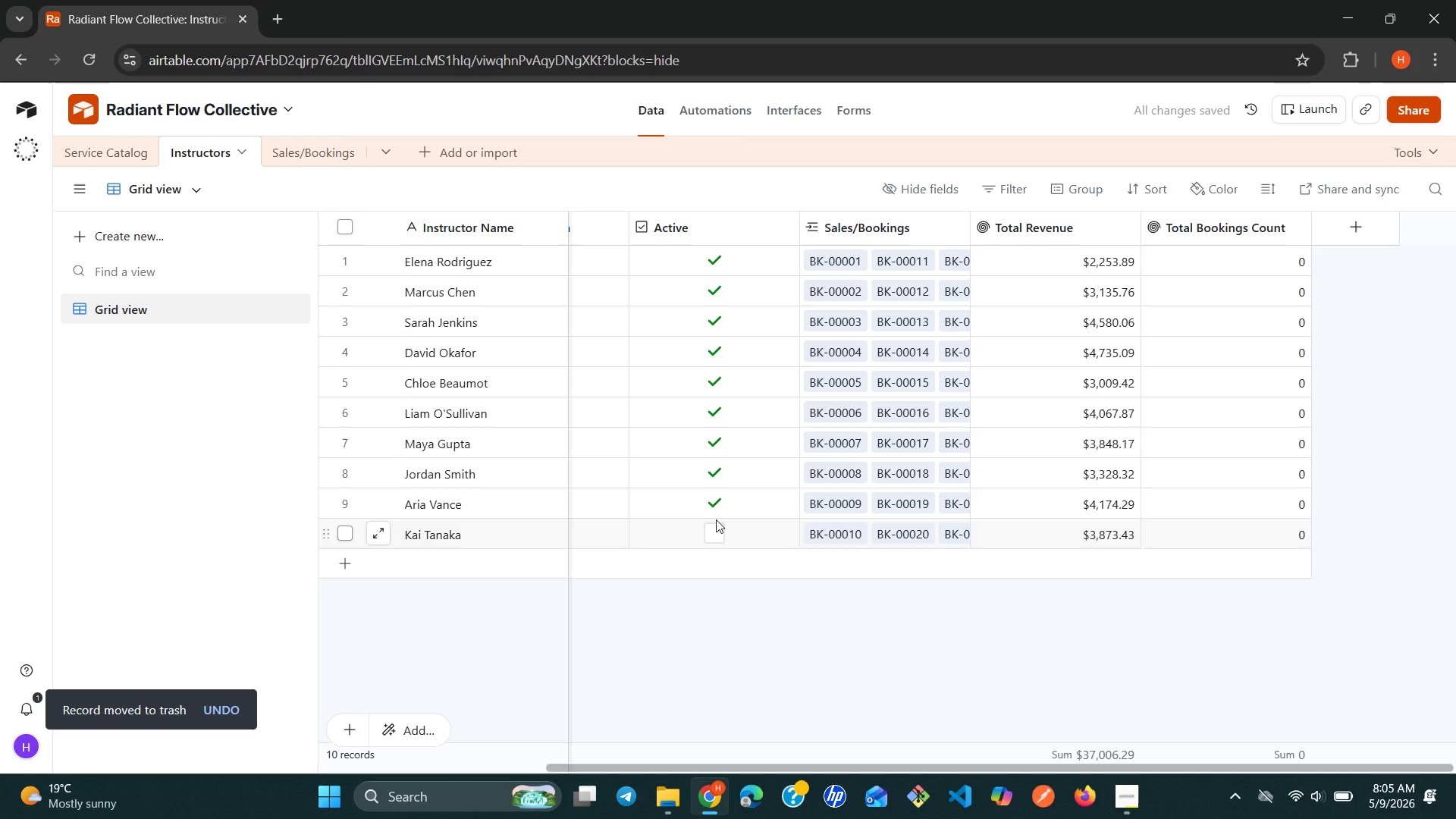 
left_click([712, 505])
 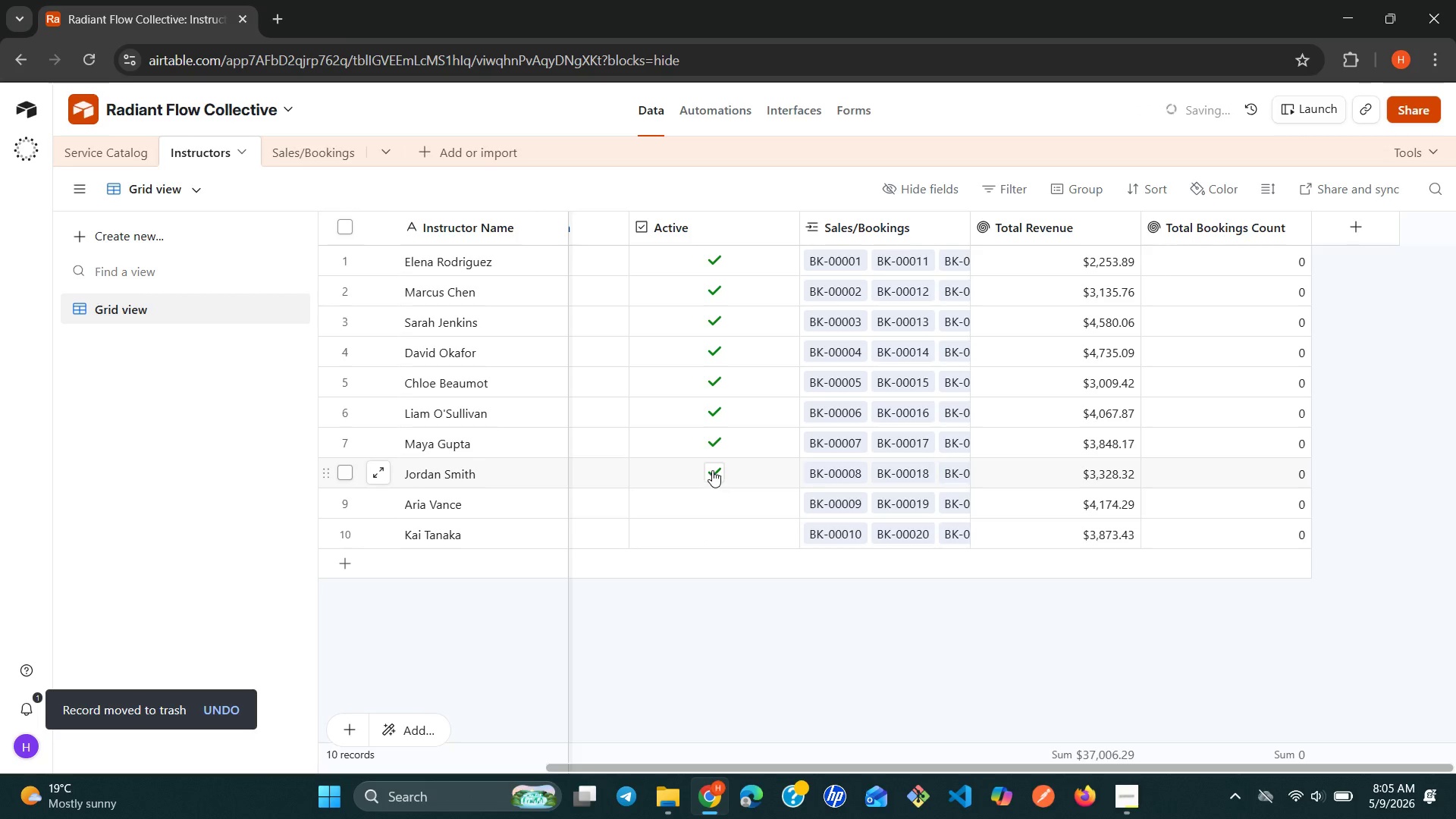 
left_click([712, 470])
 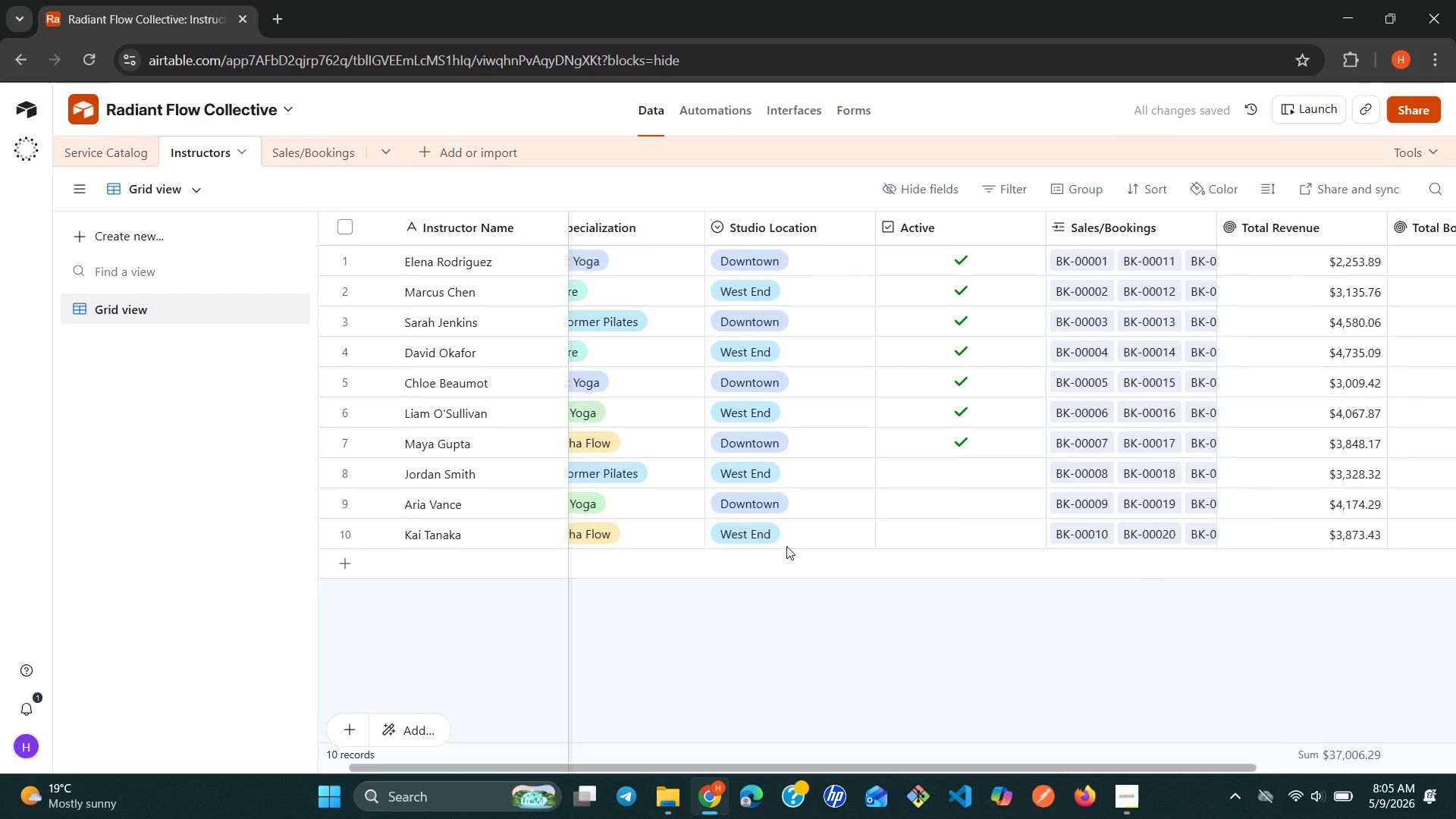 
wait(5.72)
 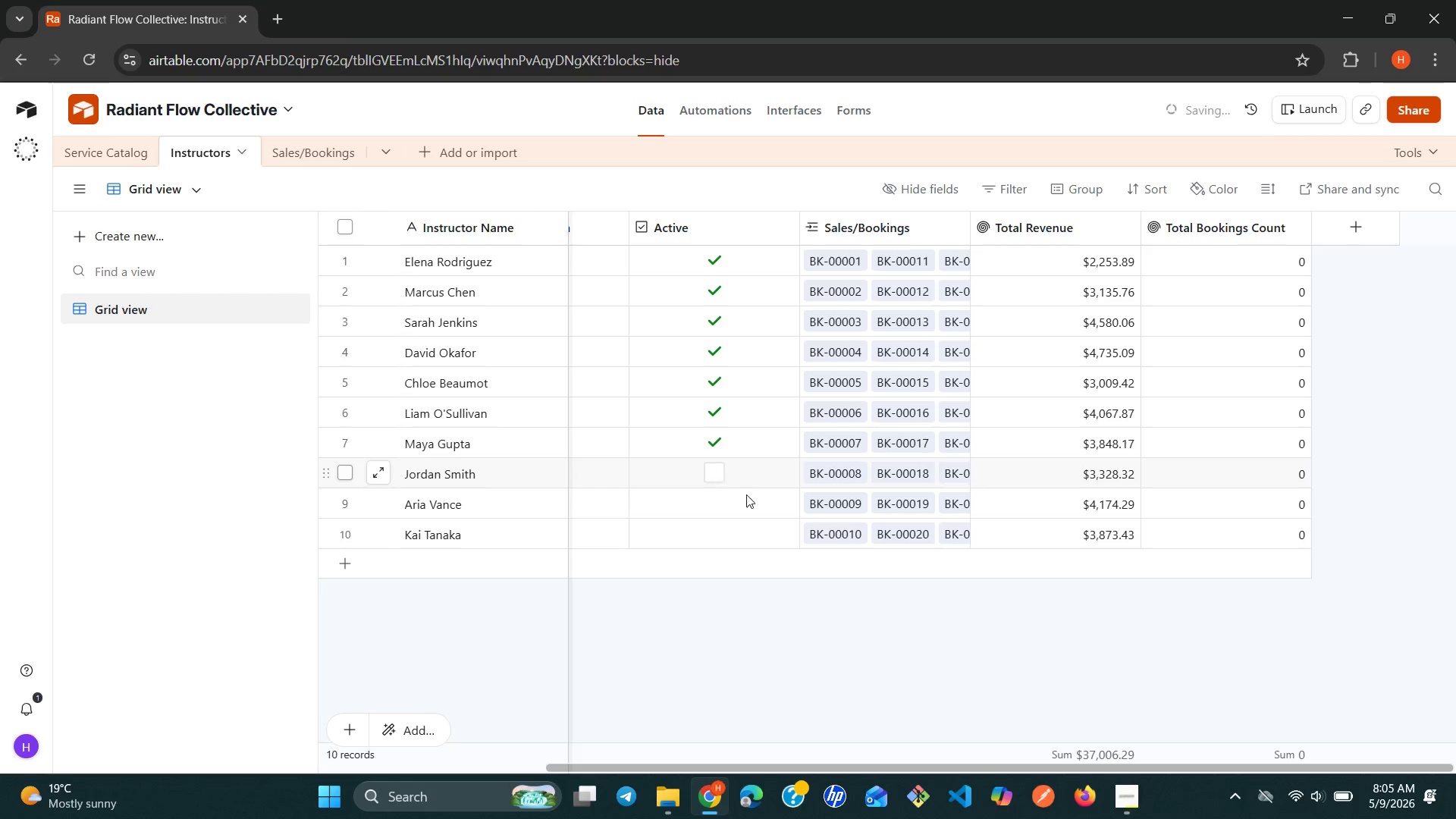 
left_click([773, 472])
 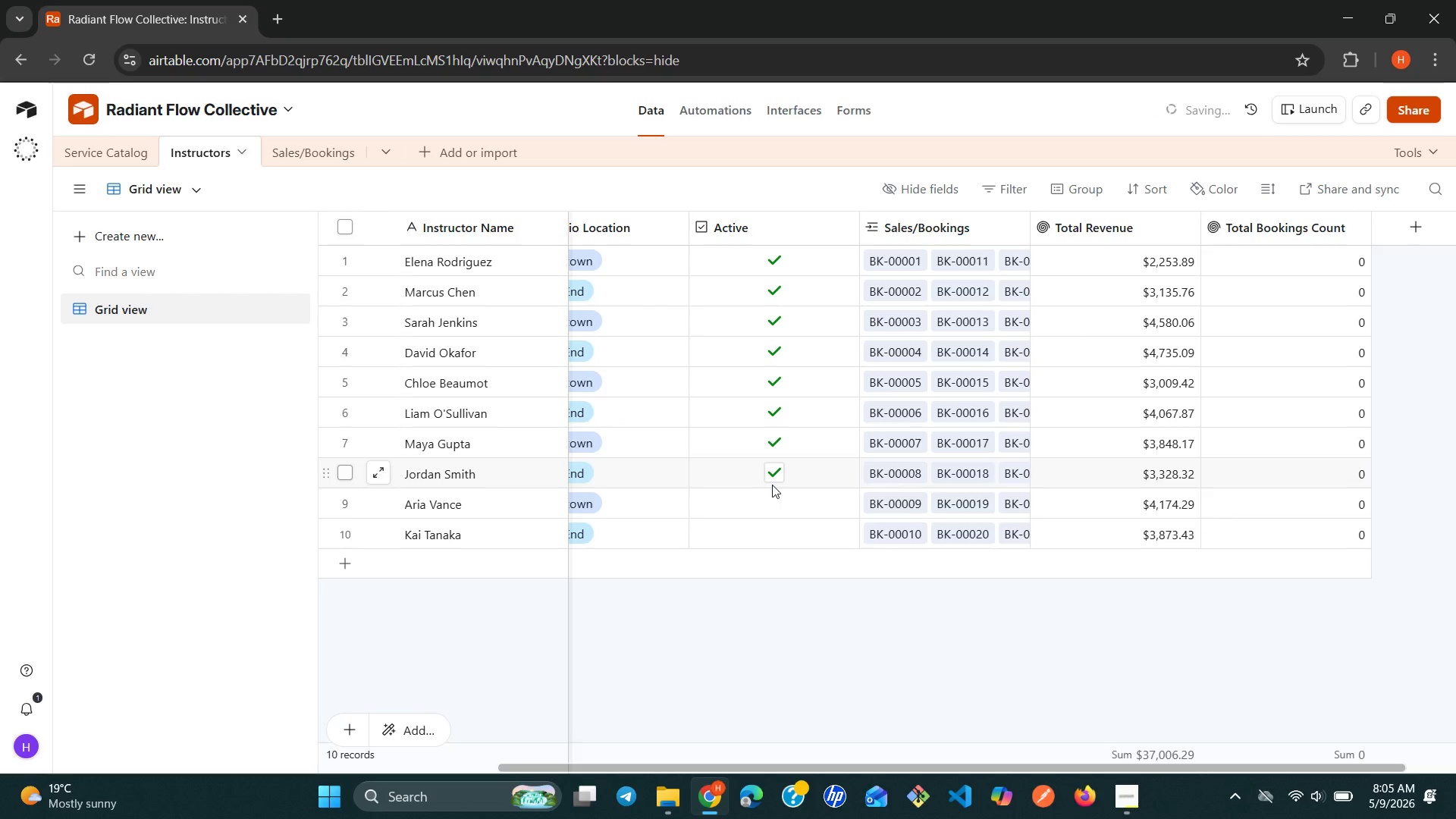 
left_click([773, 495])
 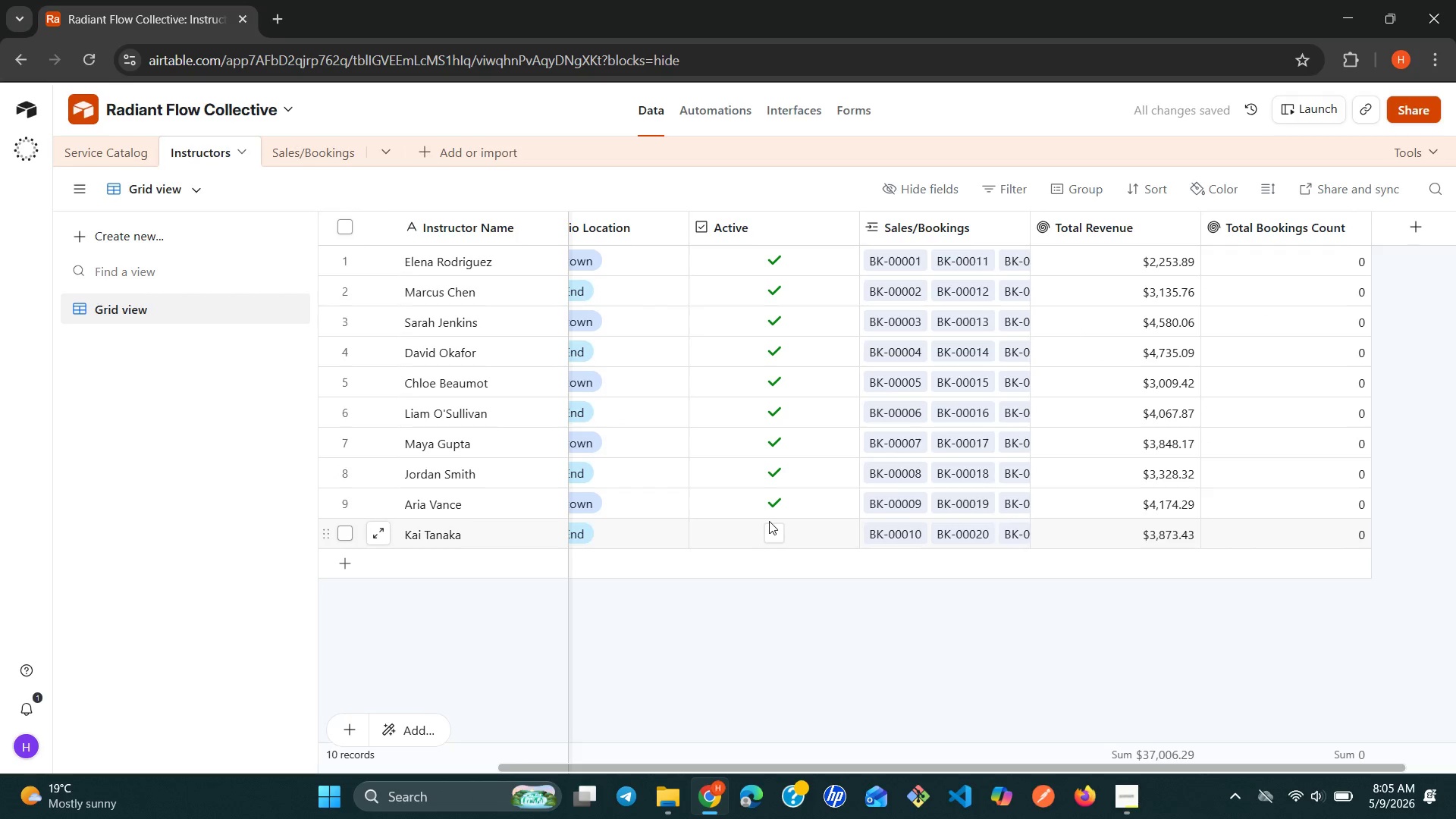 
left_click([769, 521])
 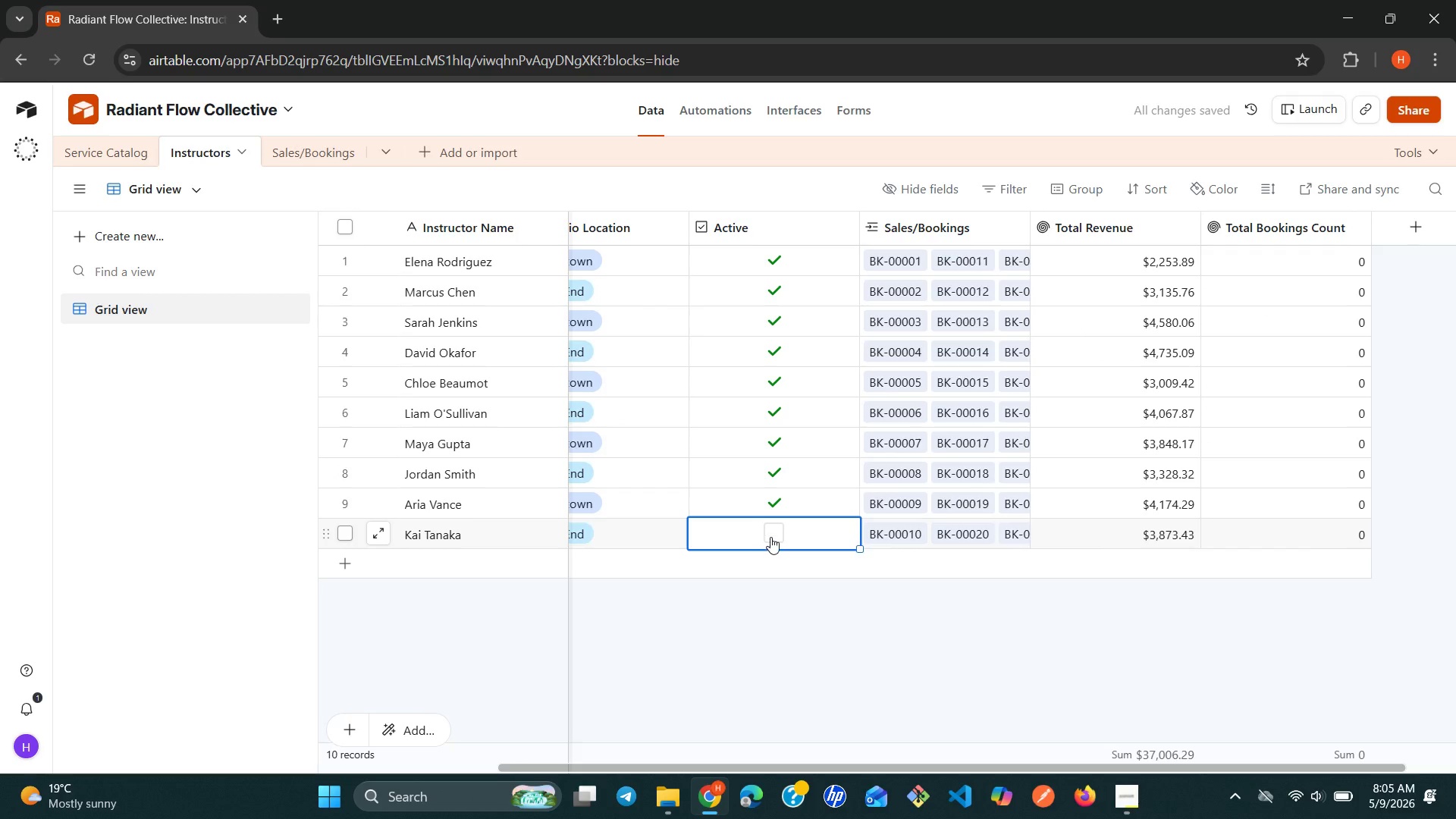 
left_click([770, 537])
 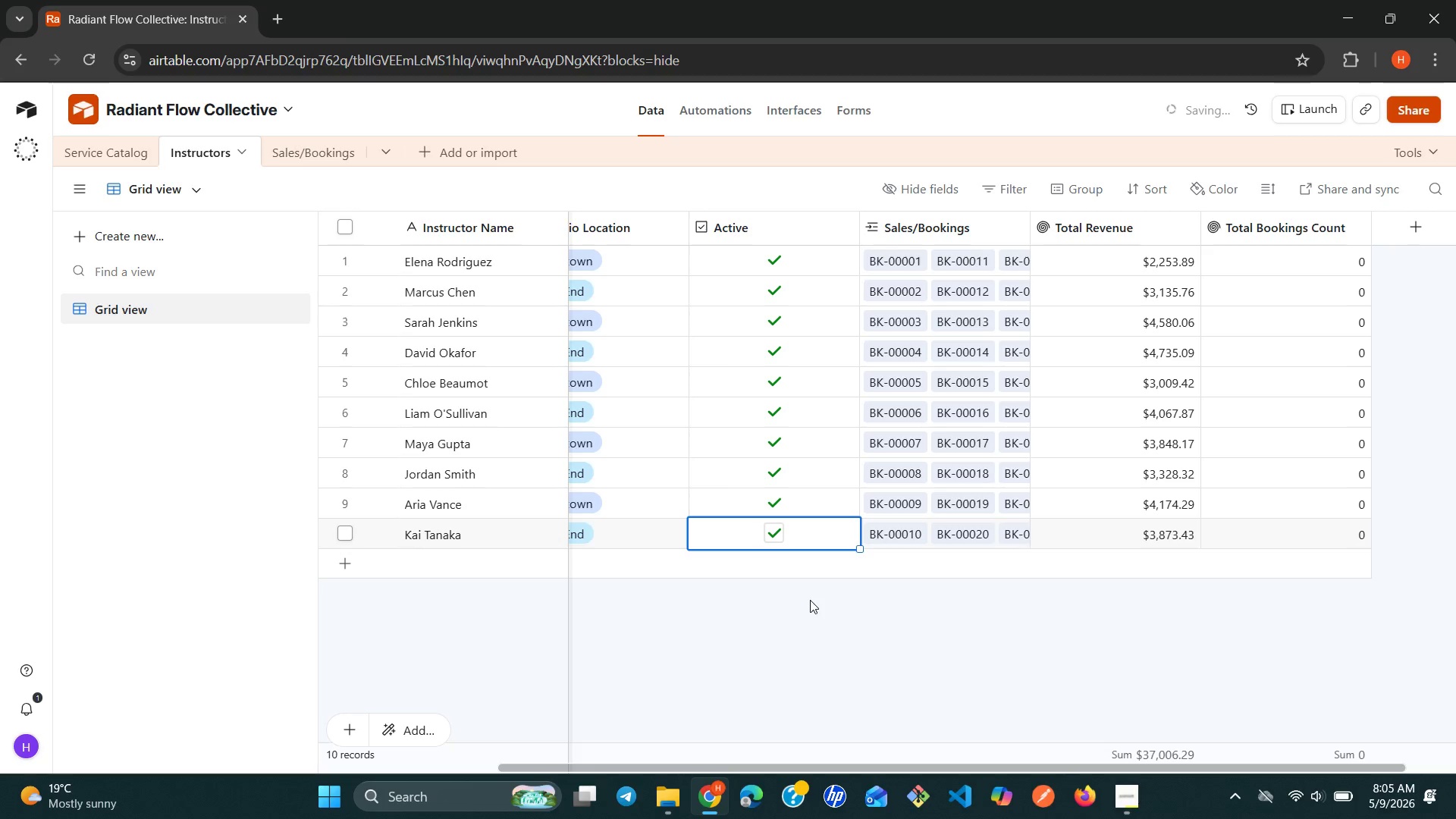 
left_click([810, 600])
 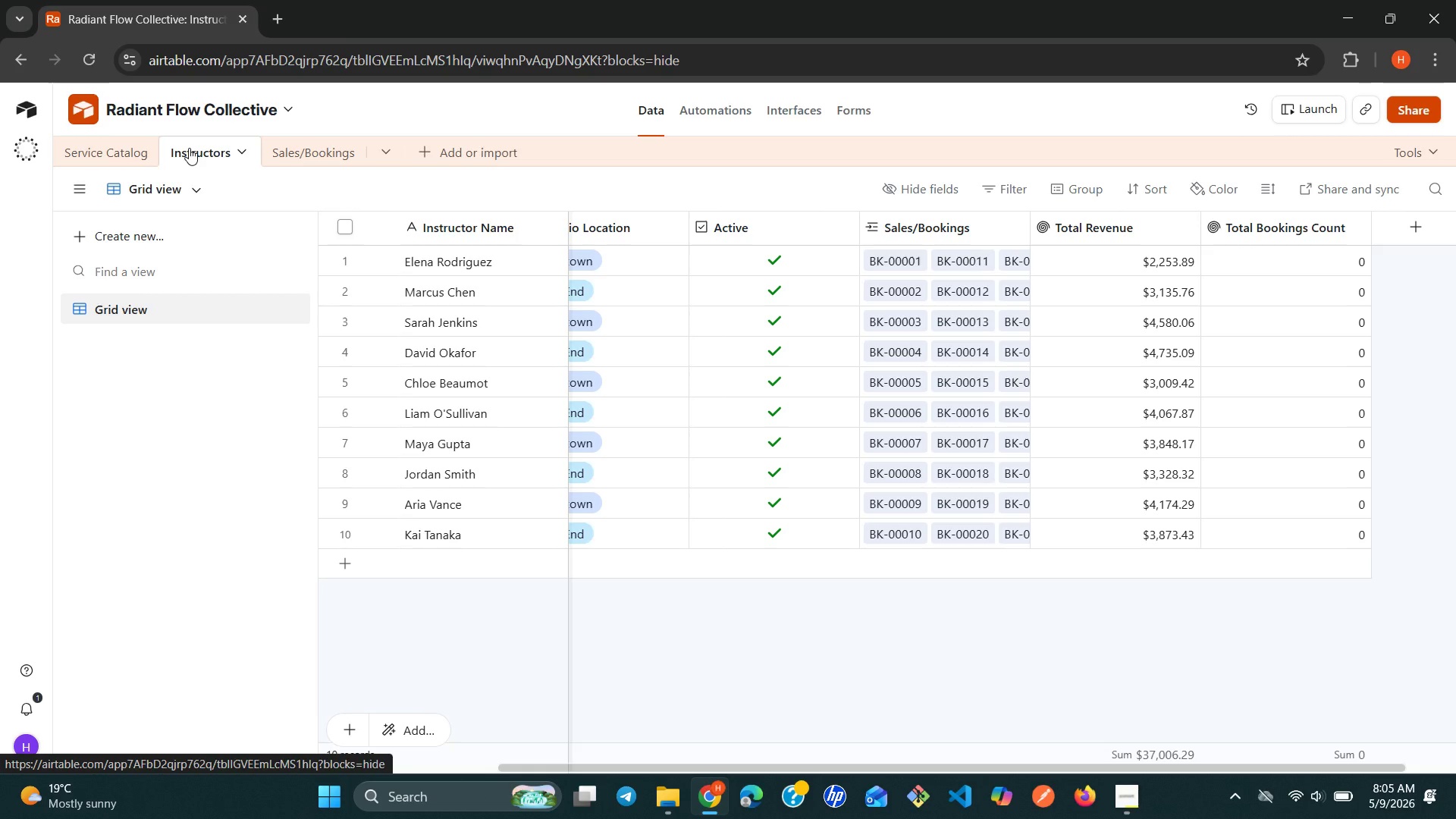 
wait(18.28)
 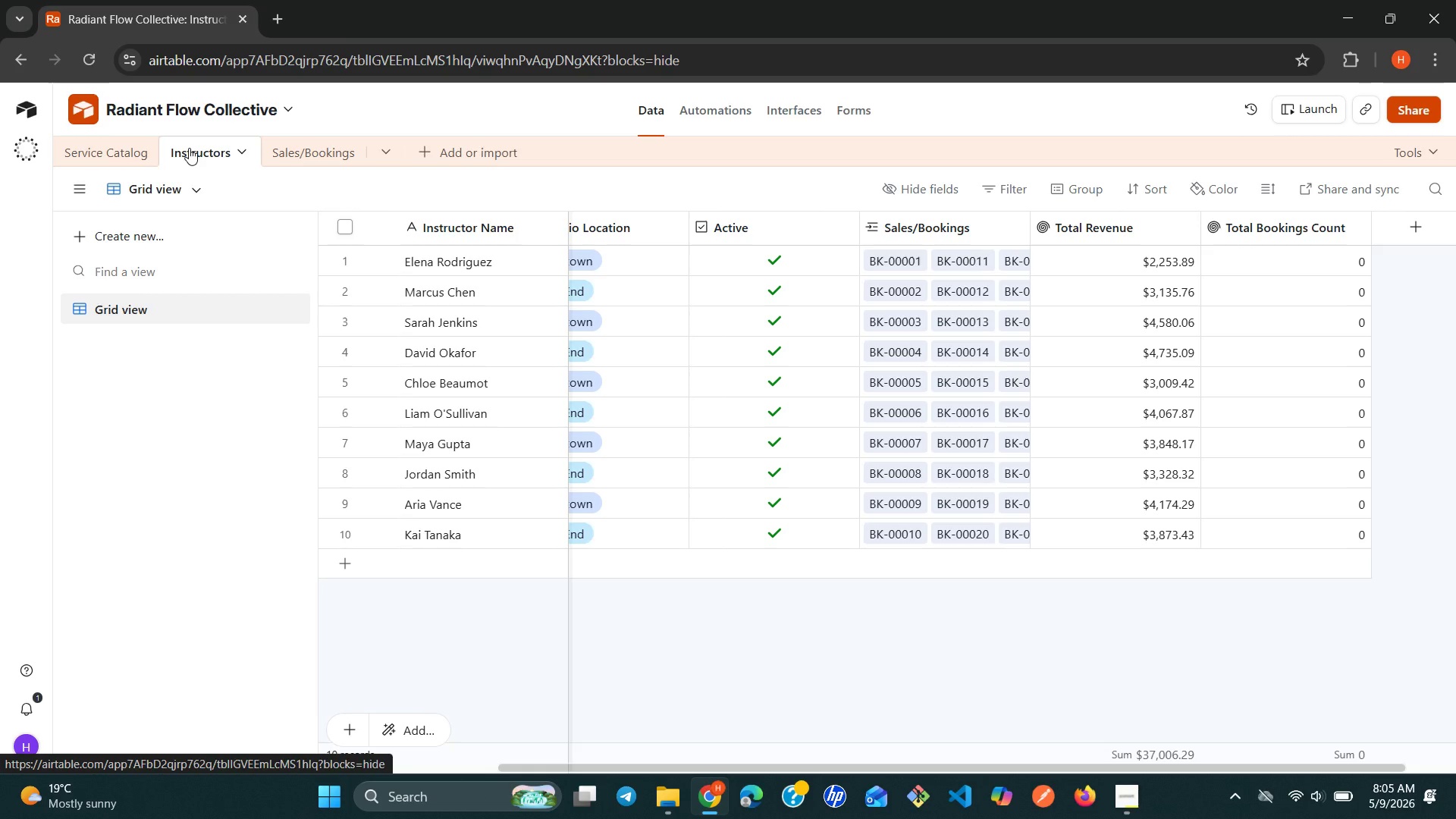 
left_click([276, 143])
 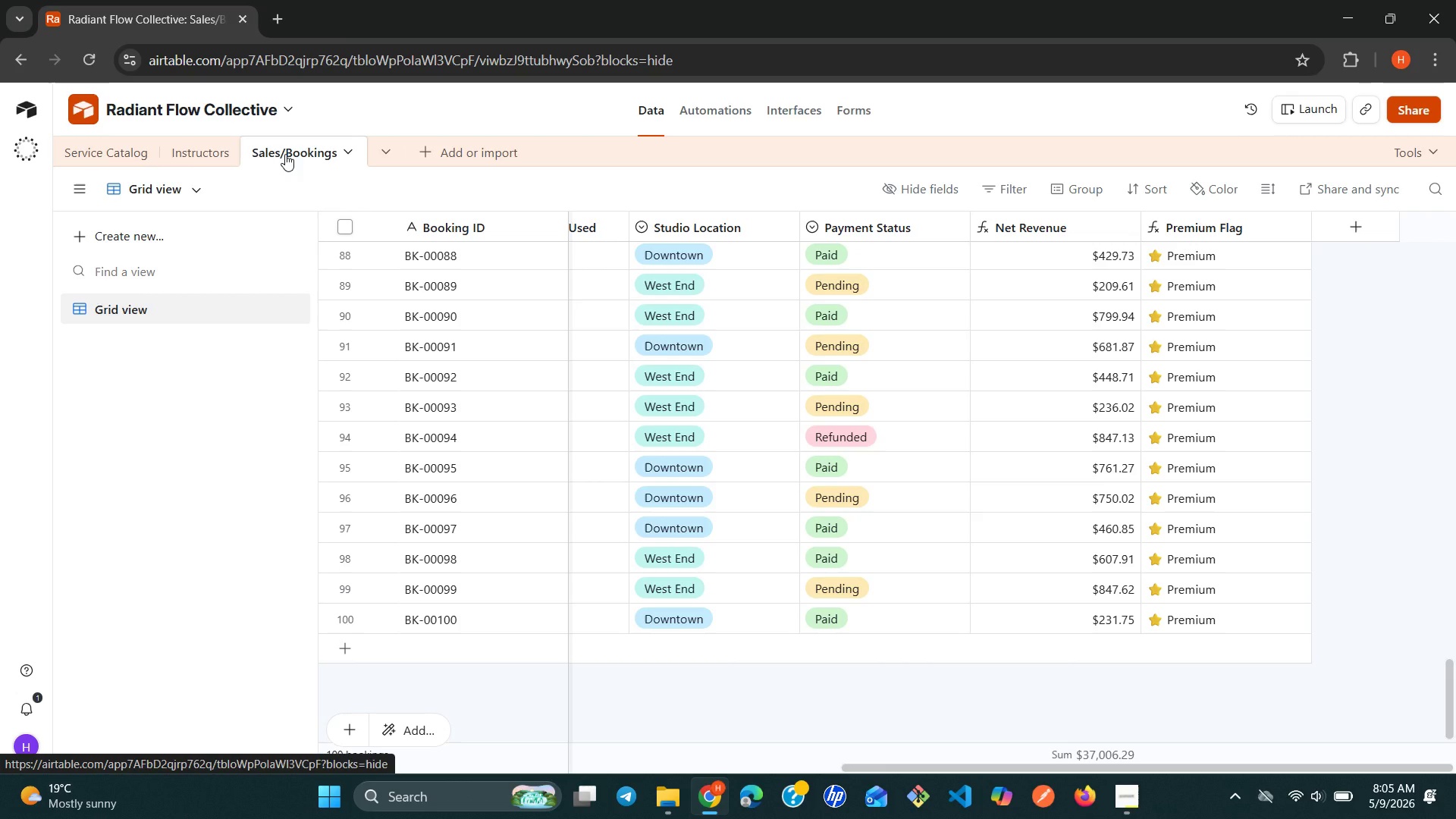 
wait(11.53)
 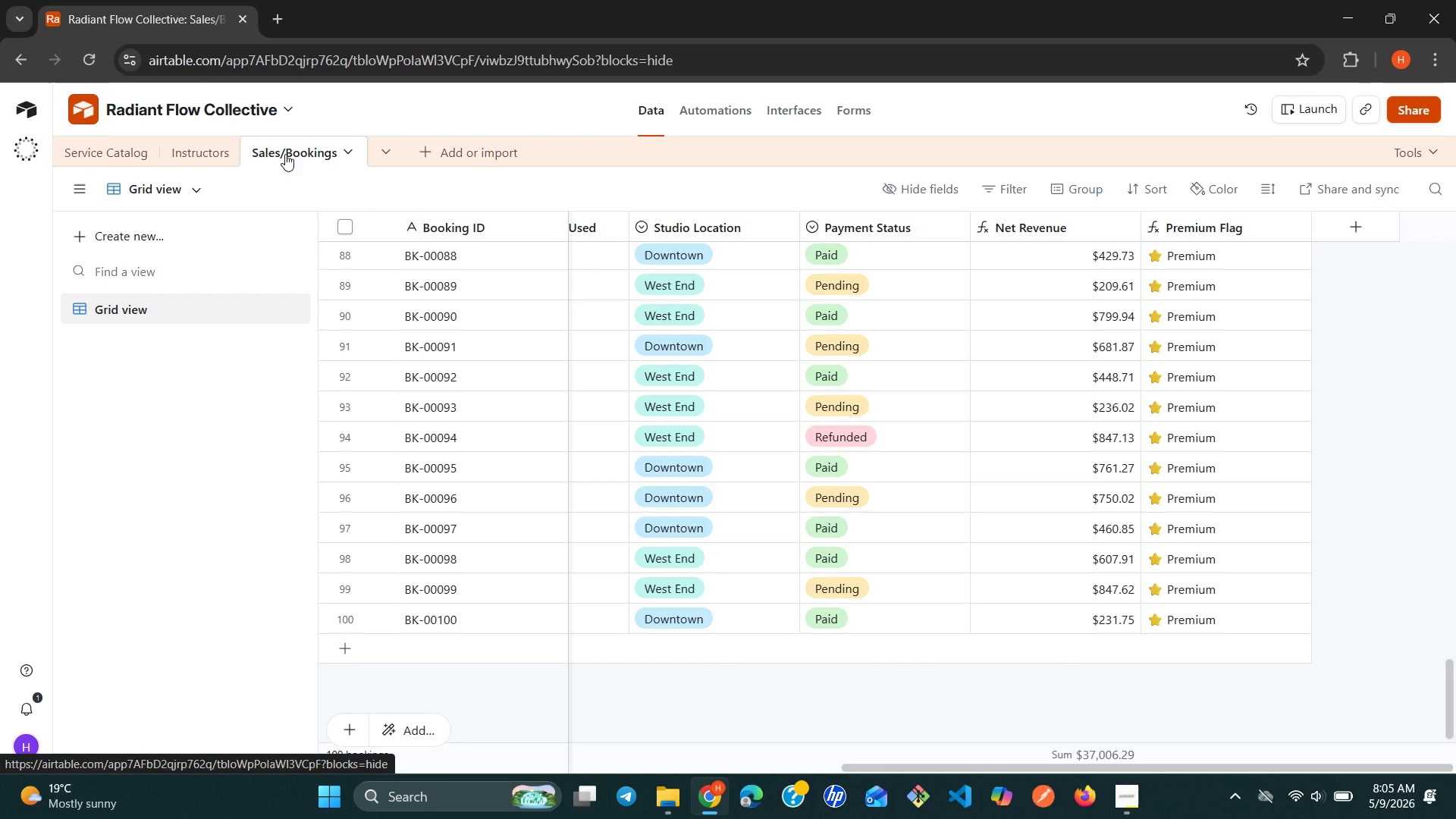 
left_click([993, 181])
 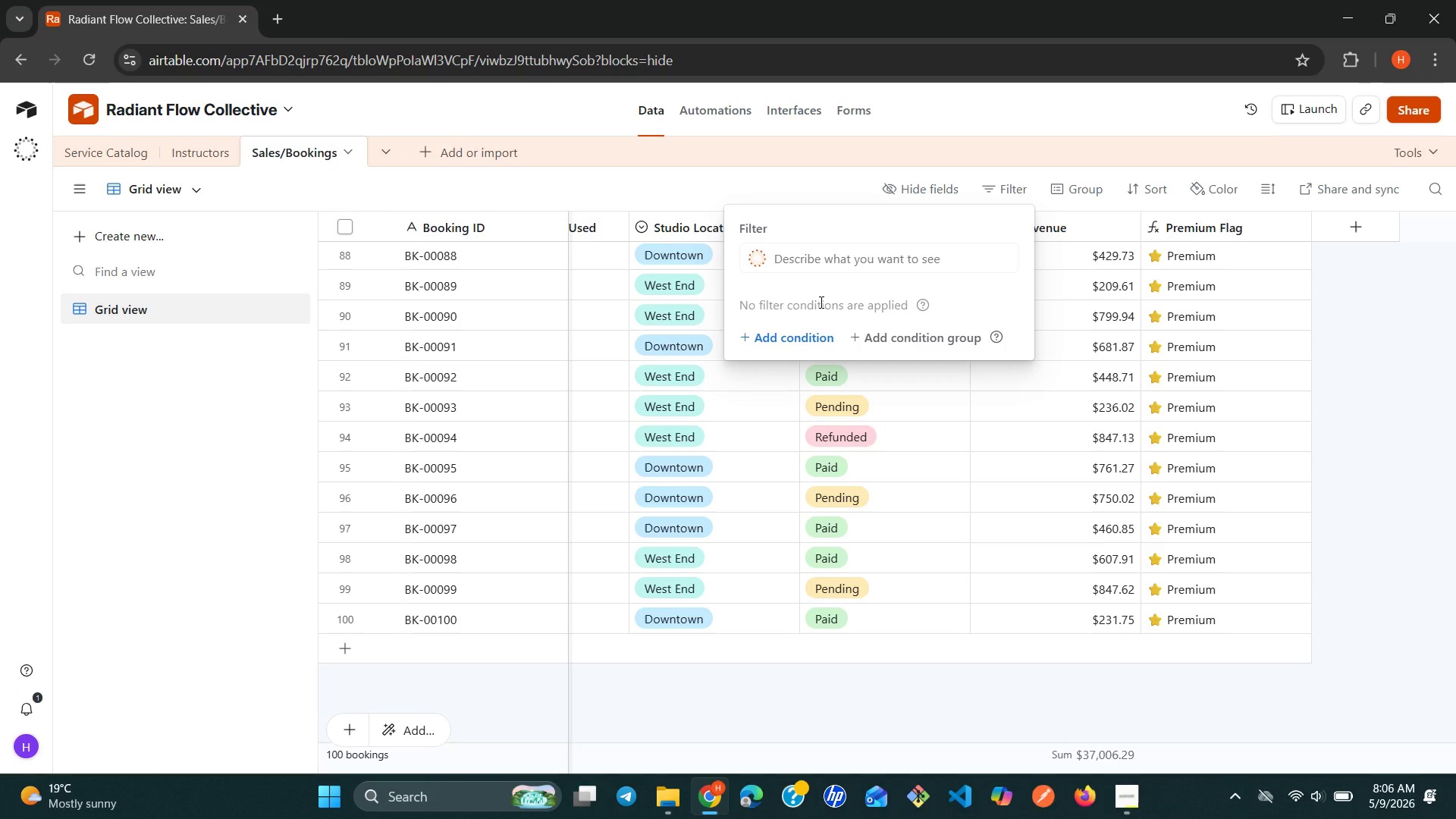 
left_click([783, 331])
 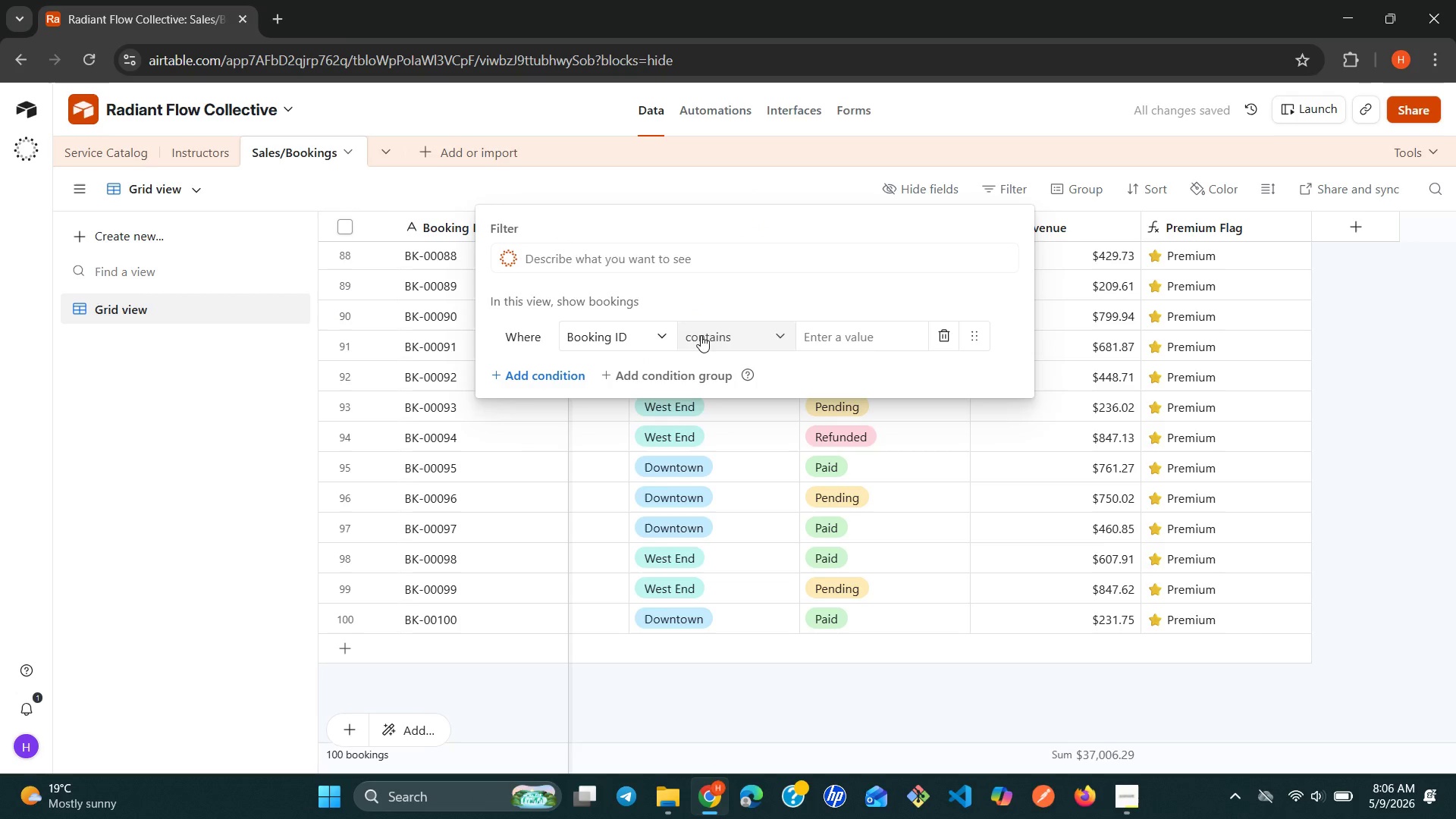 
left_click([667, 340])
 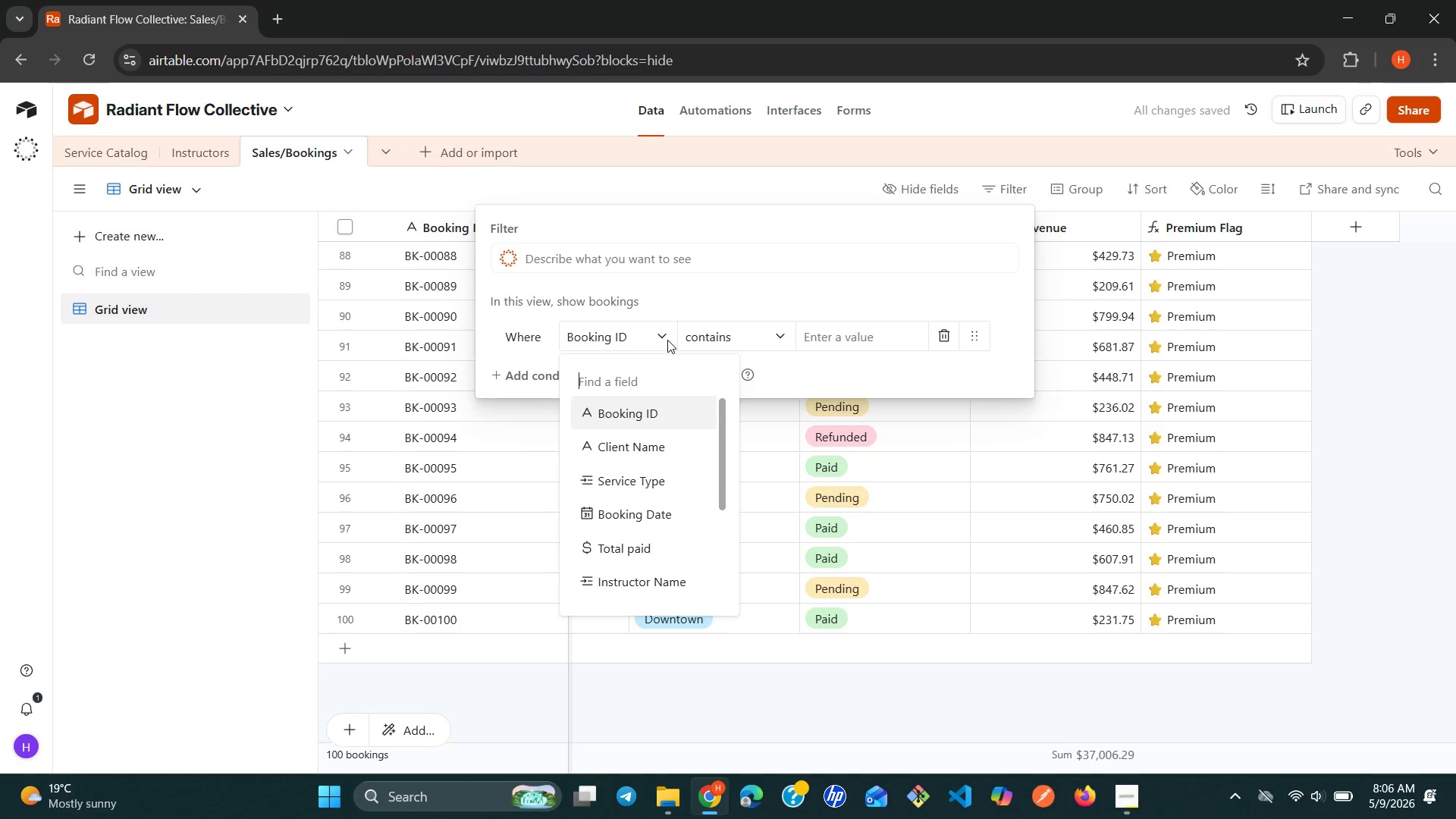 
key(I)
 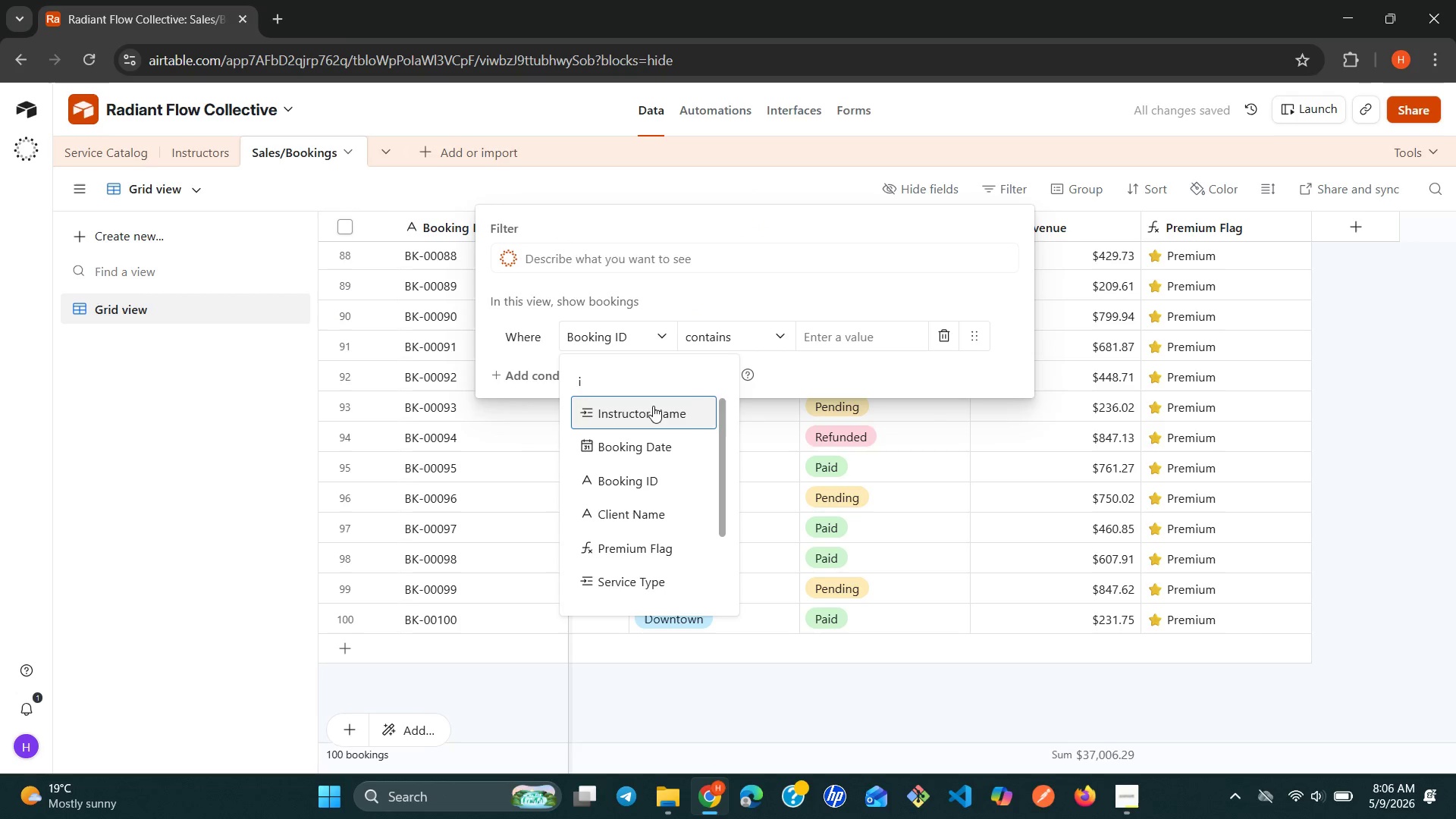 
left_click([653, 408])
 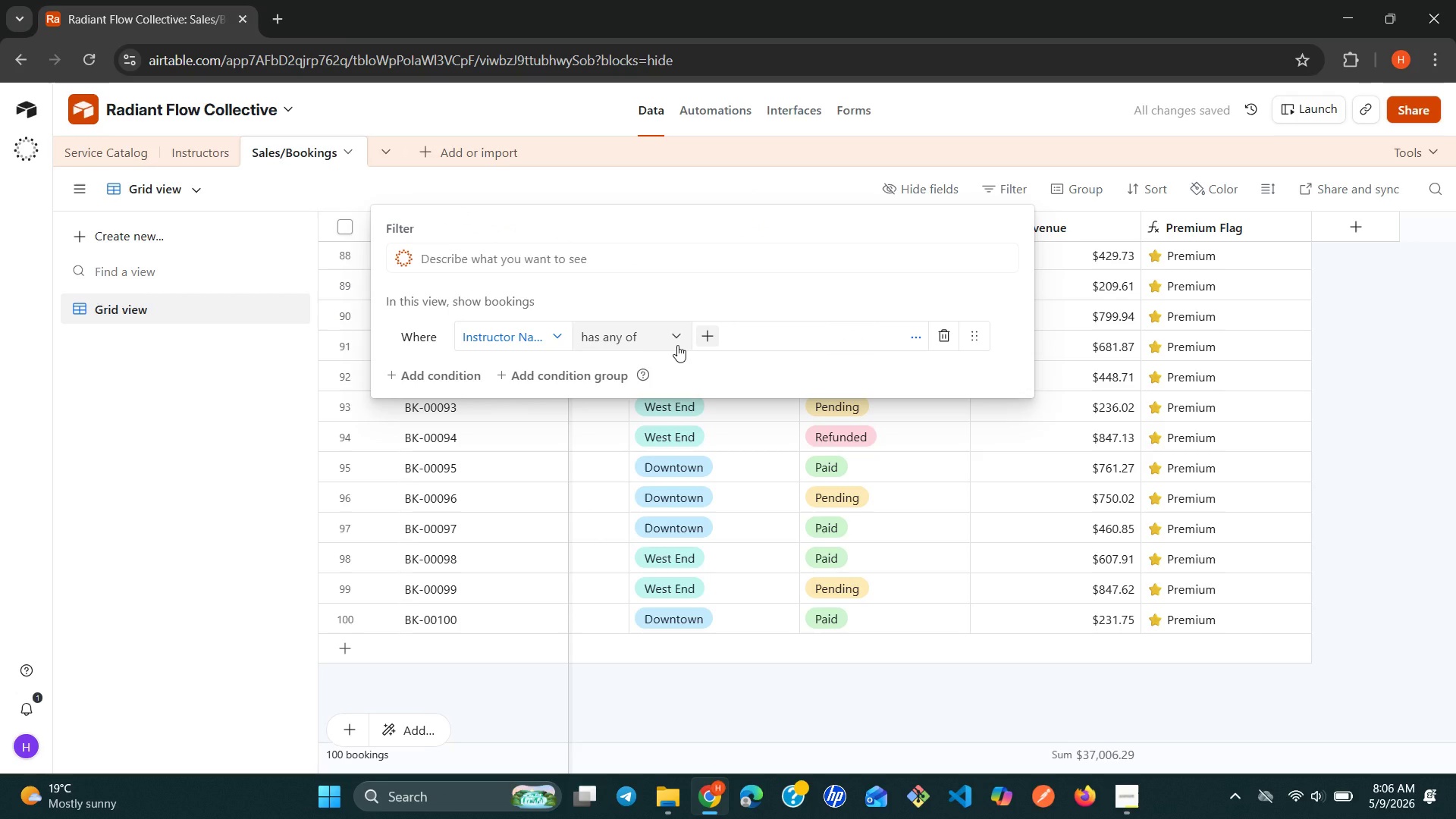 
left_click([677, 345])
 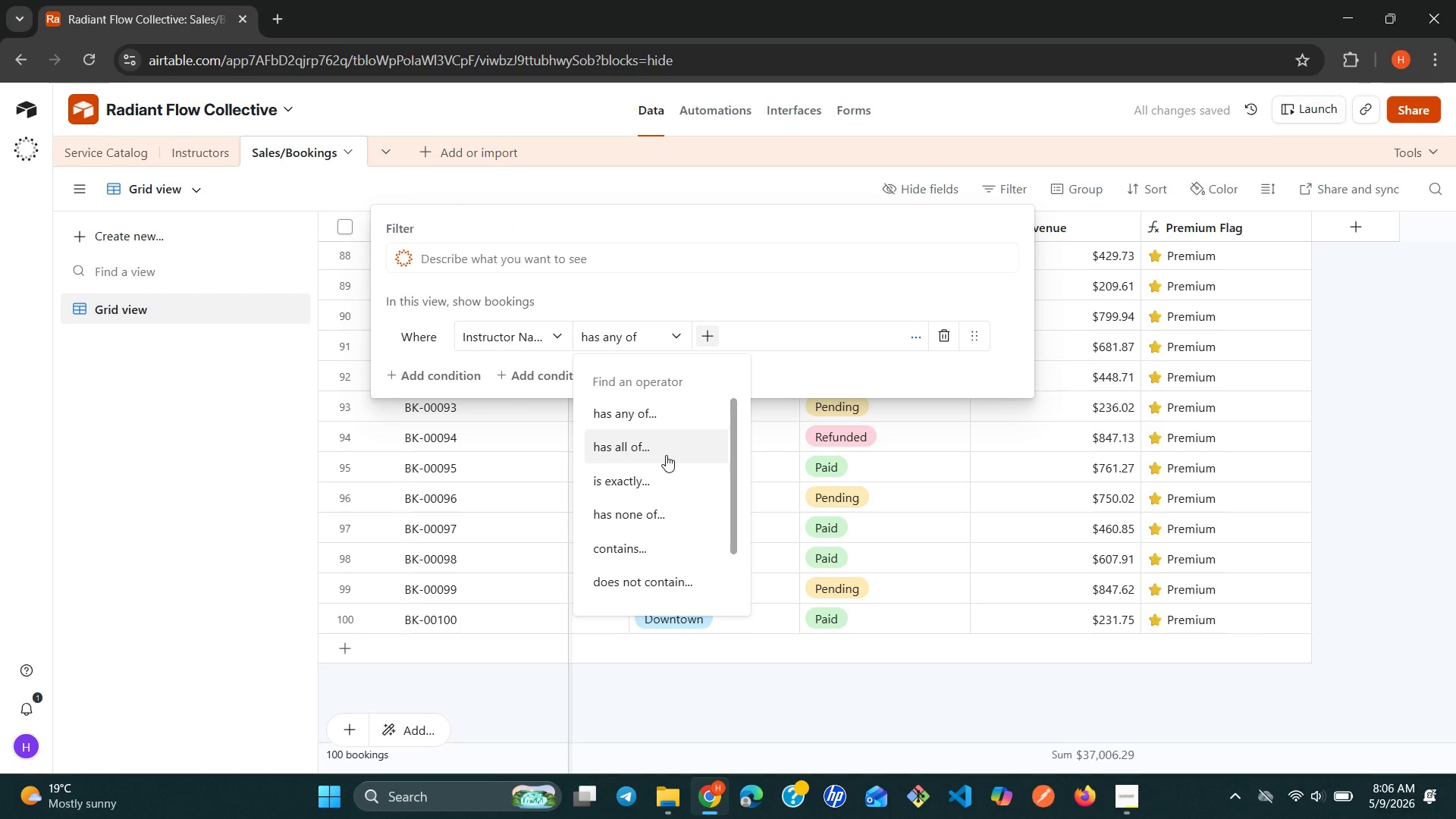 
key(I)
 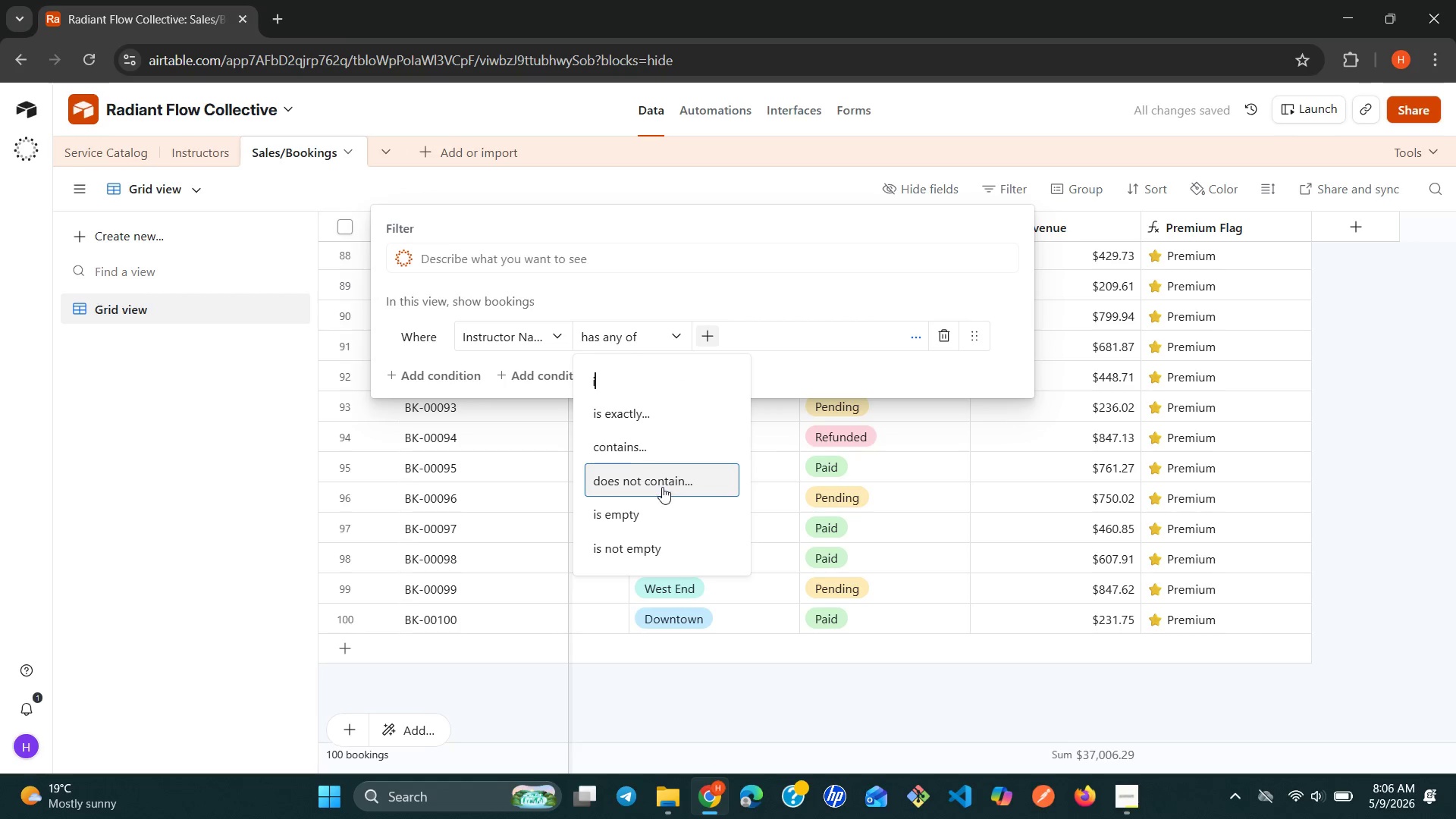 
left_click([652, 506])
 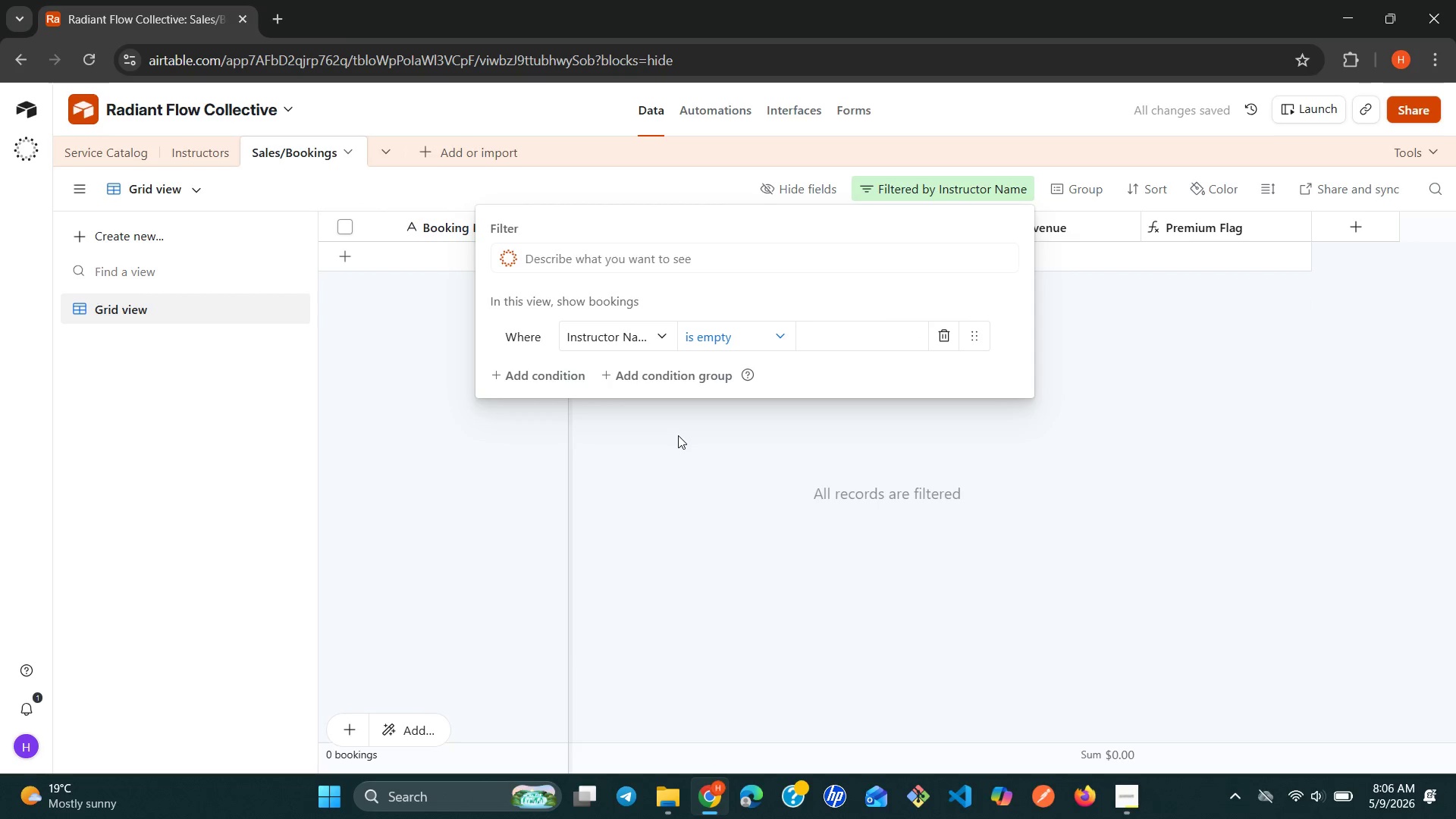 
left_click([678, 433])
 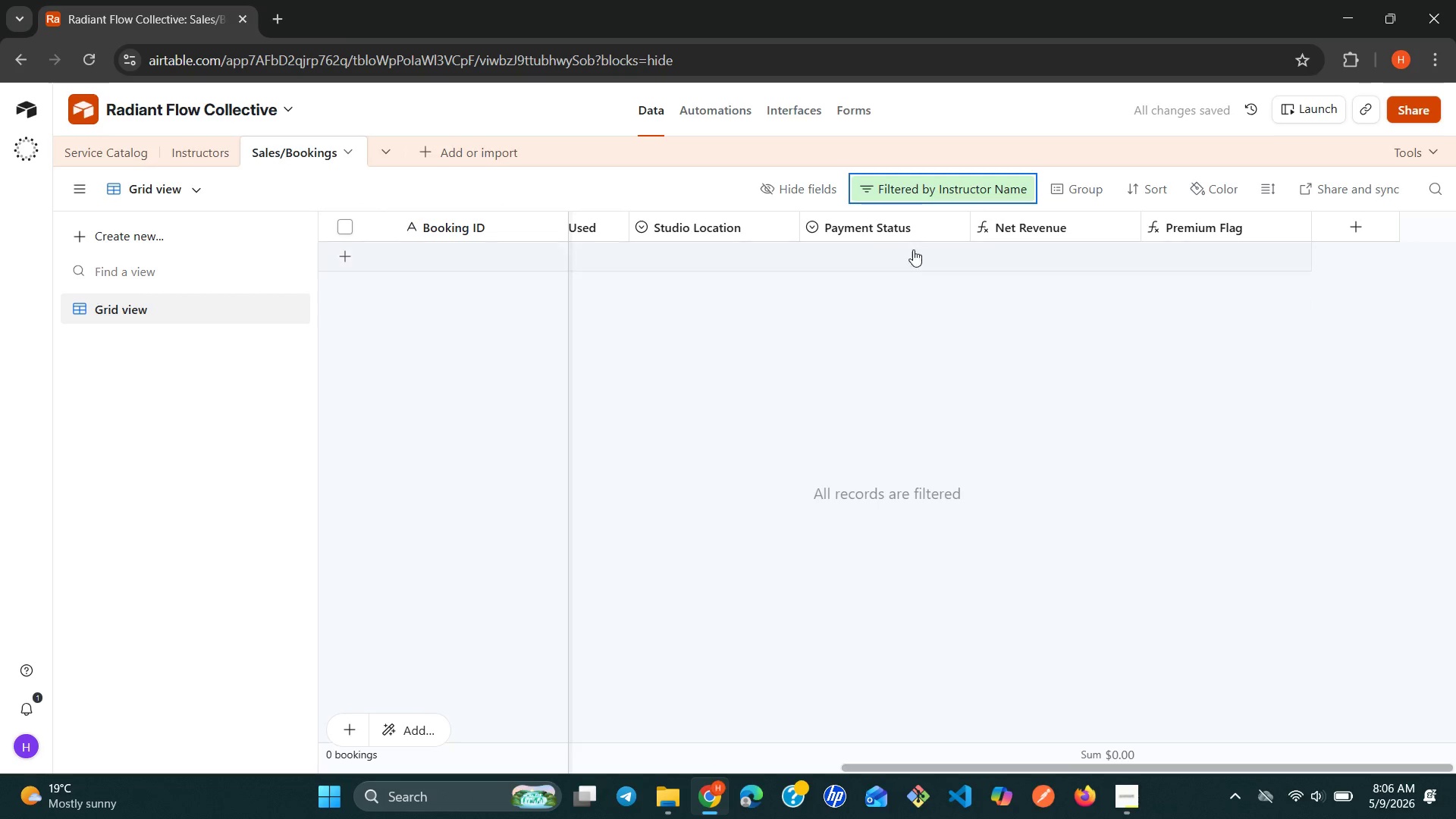 
wait(5.41)
 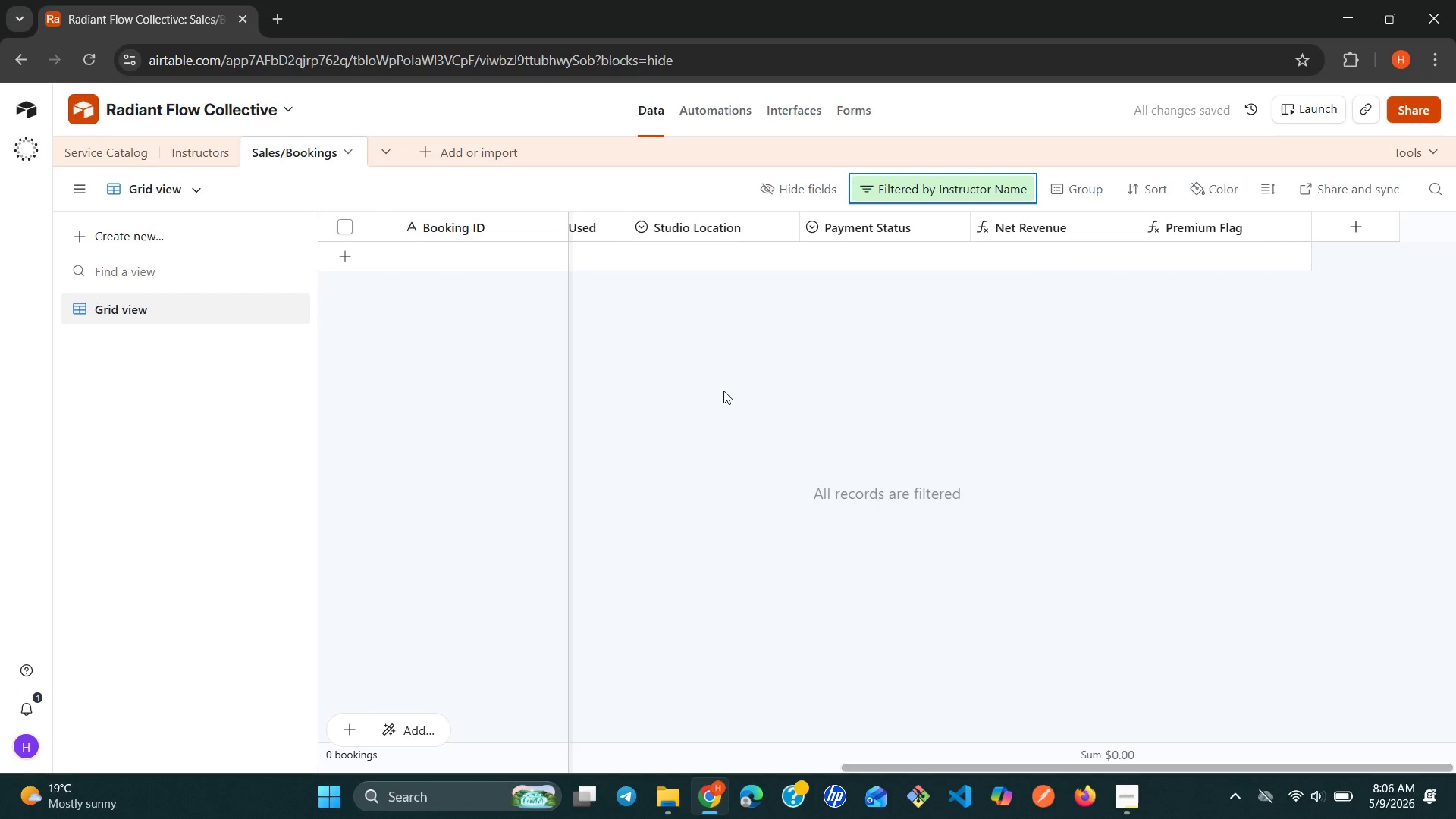 
left_click([1001, 189])
 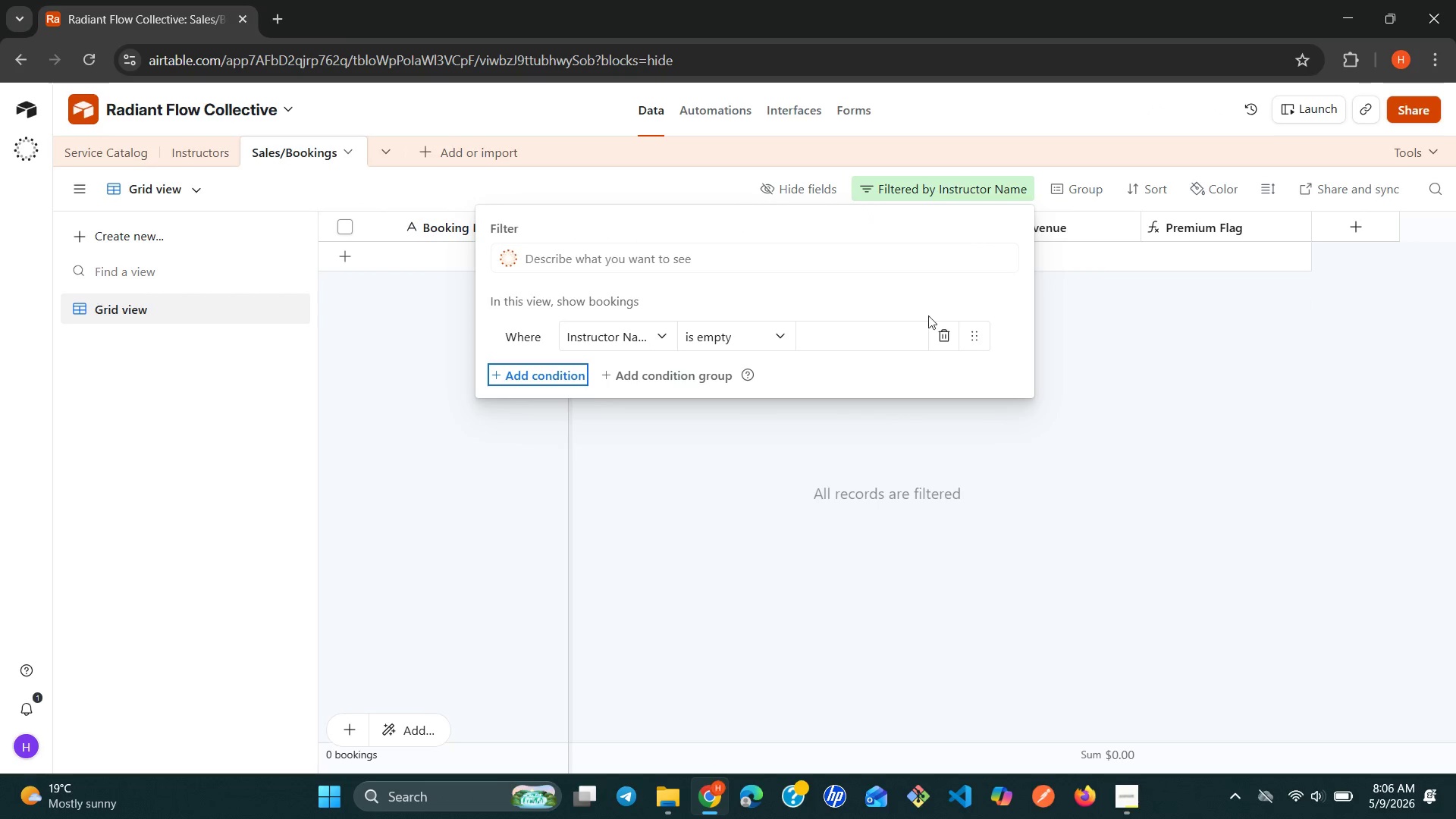 
mouse_move([908, 340])
 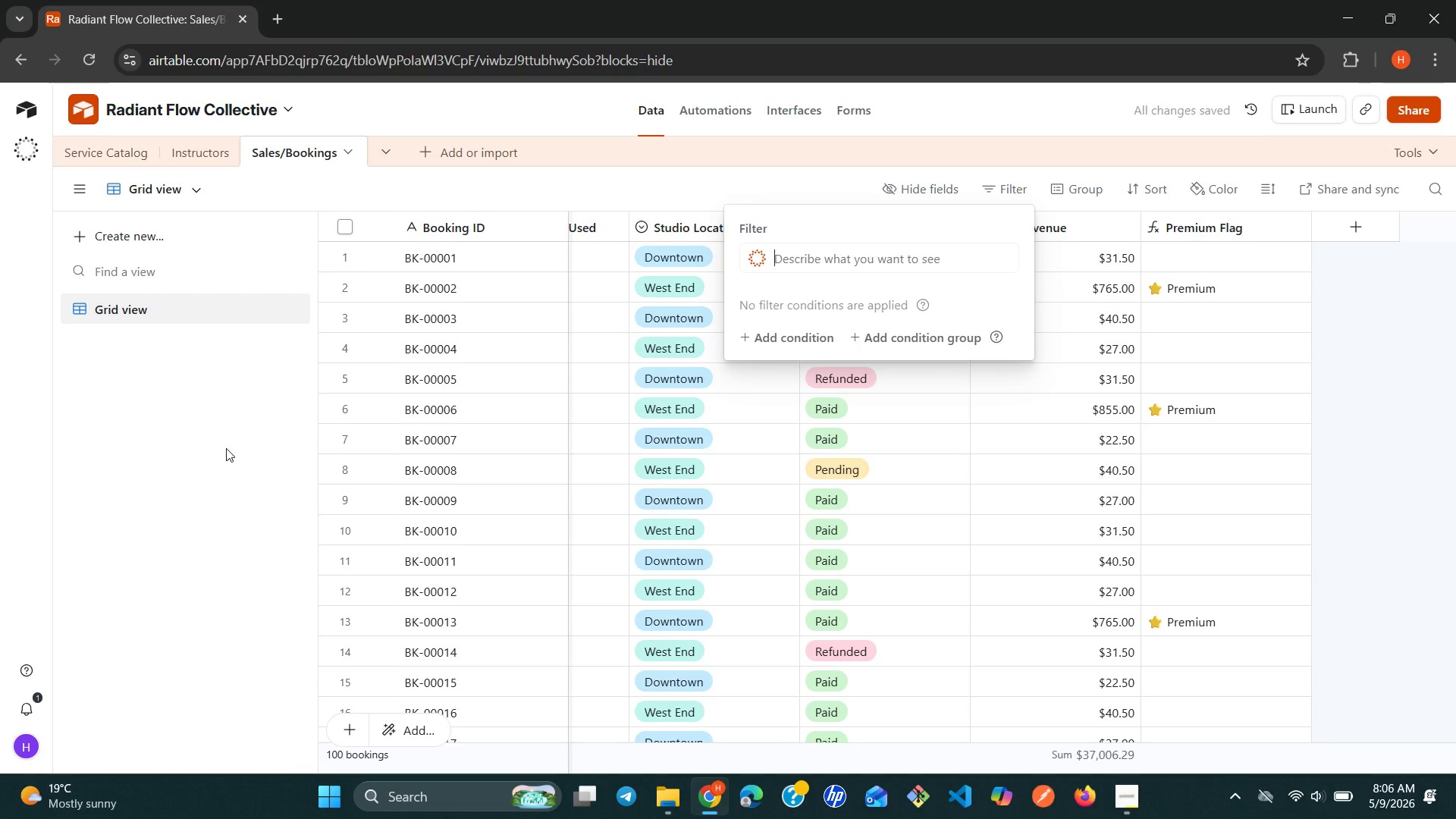 
left_click([196, 457])
 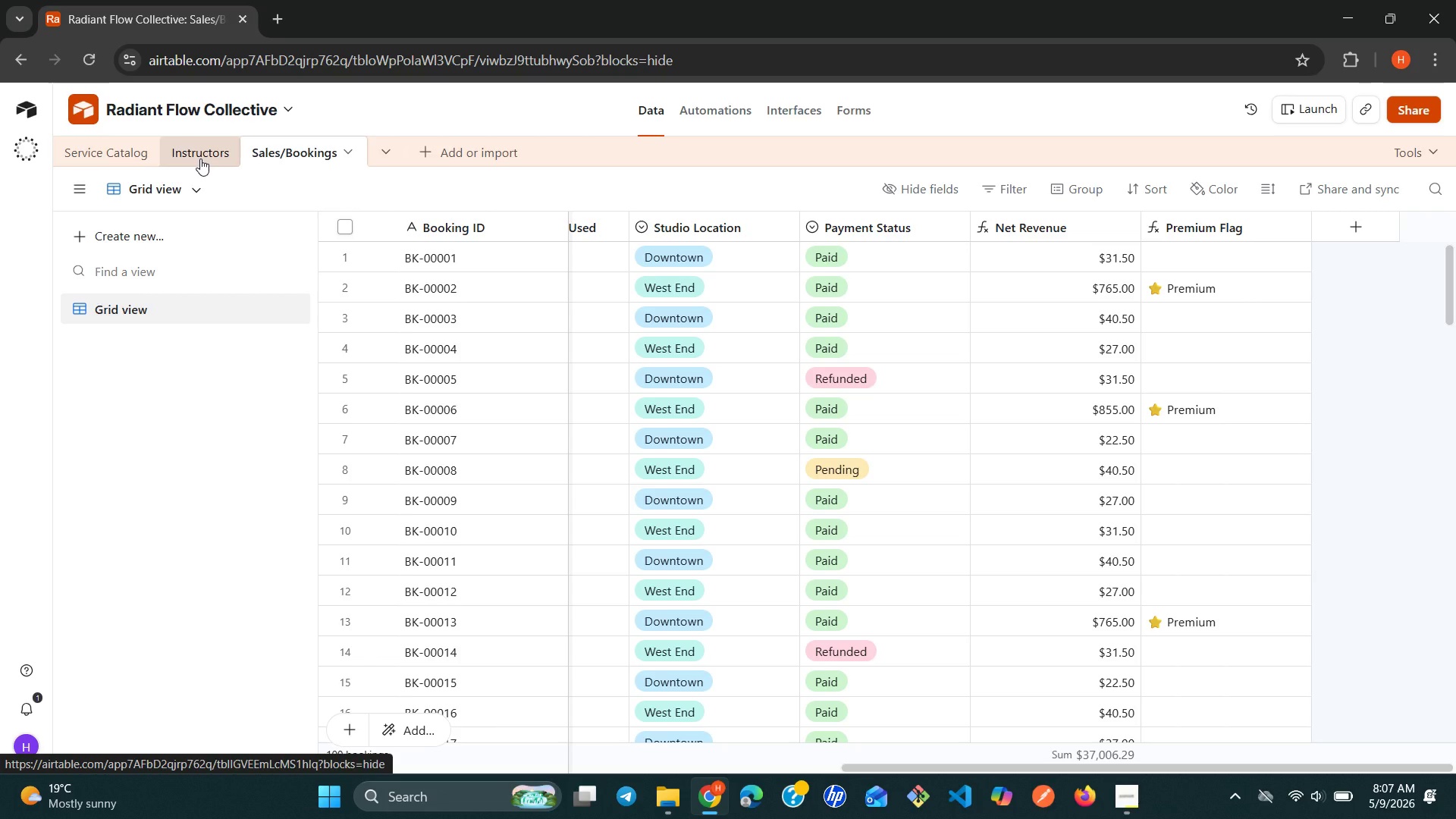 
wait(50.08)
 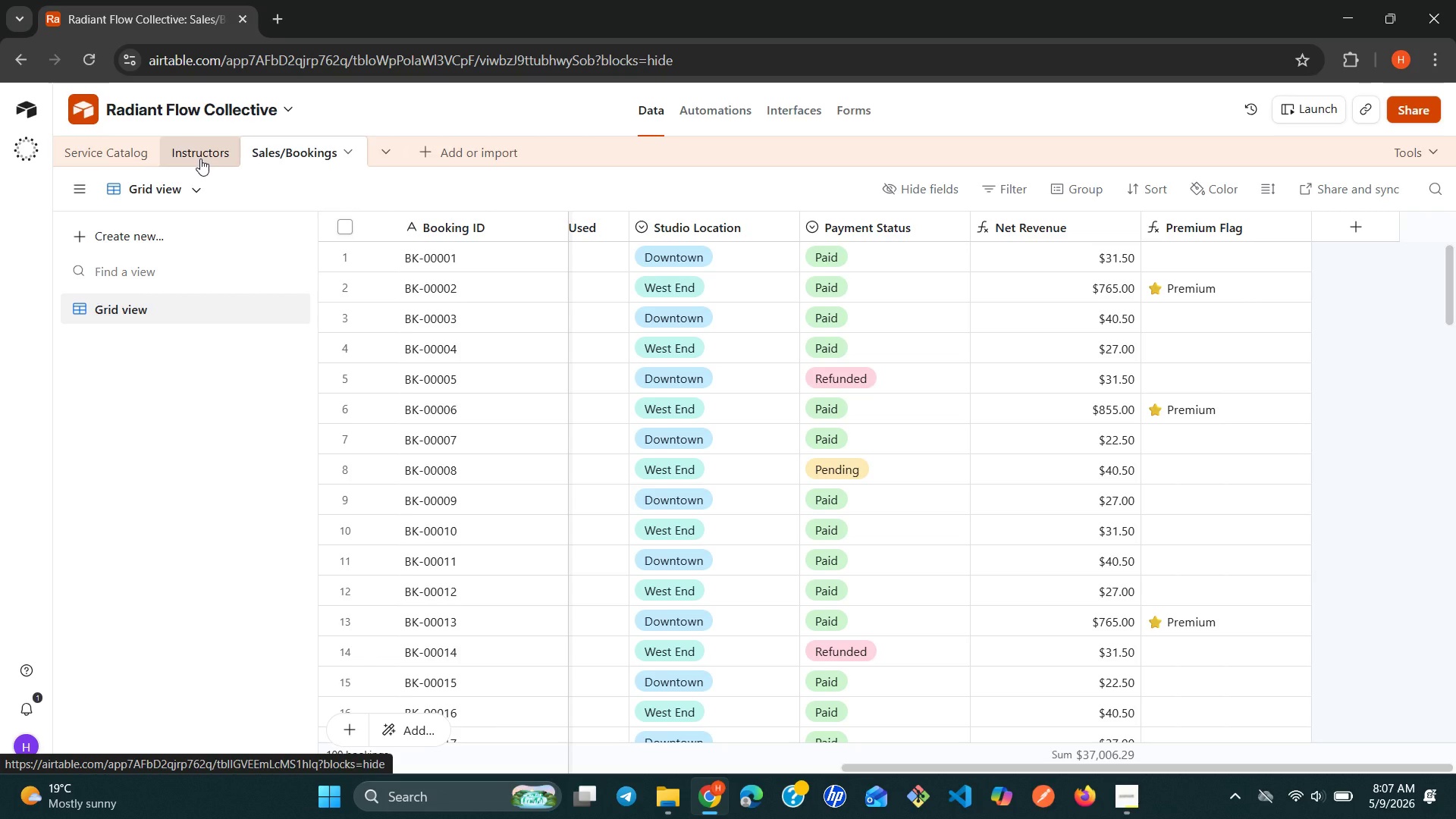 
left_click([200, 158])
 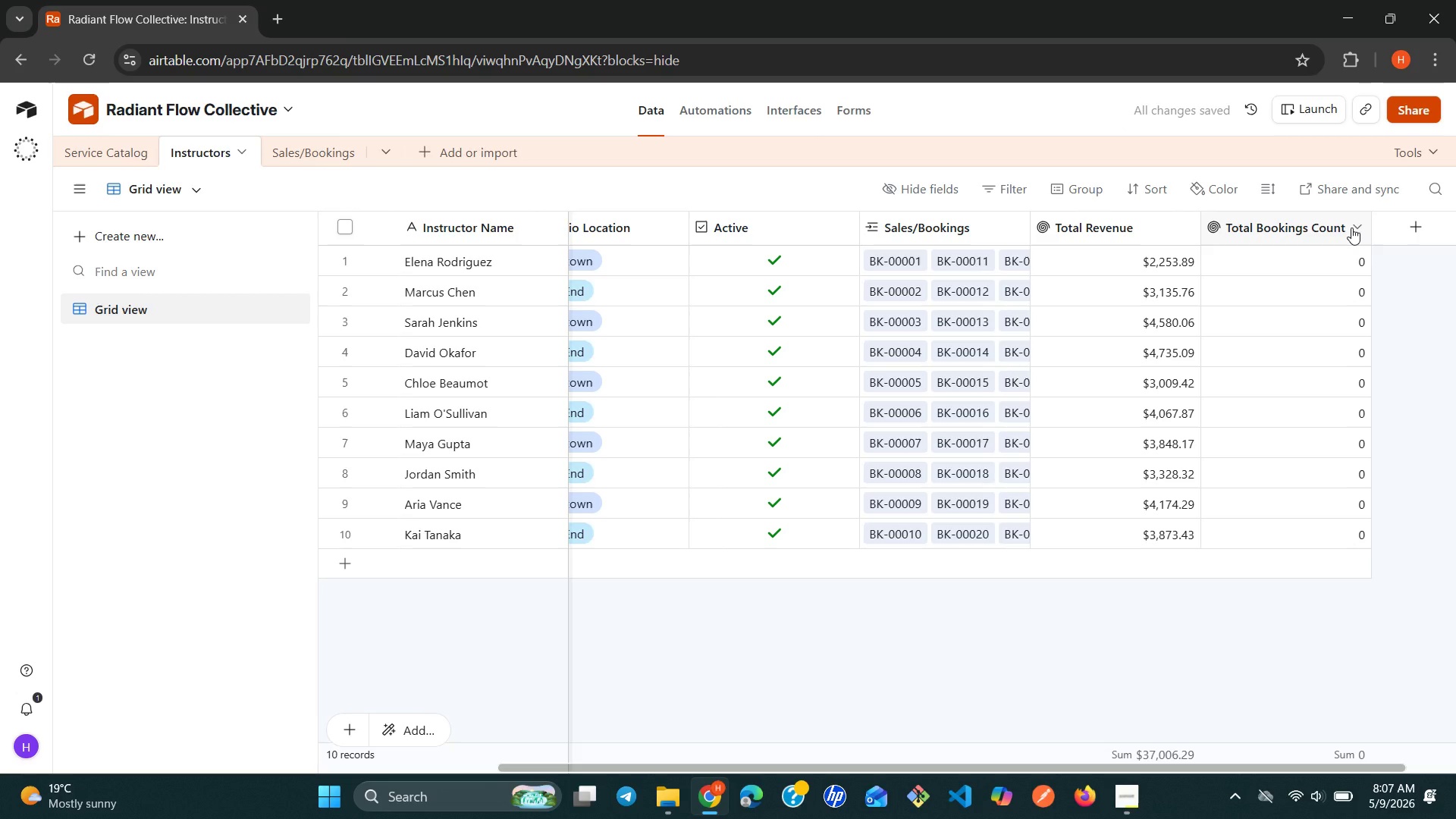 
wait(6.59)
 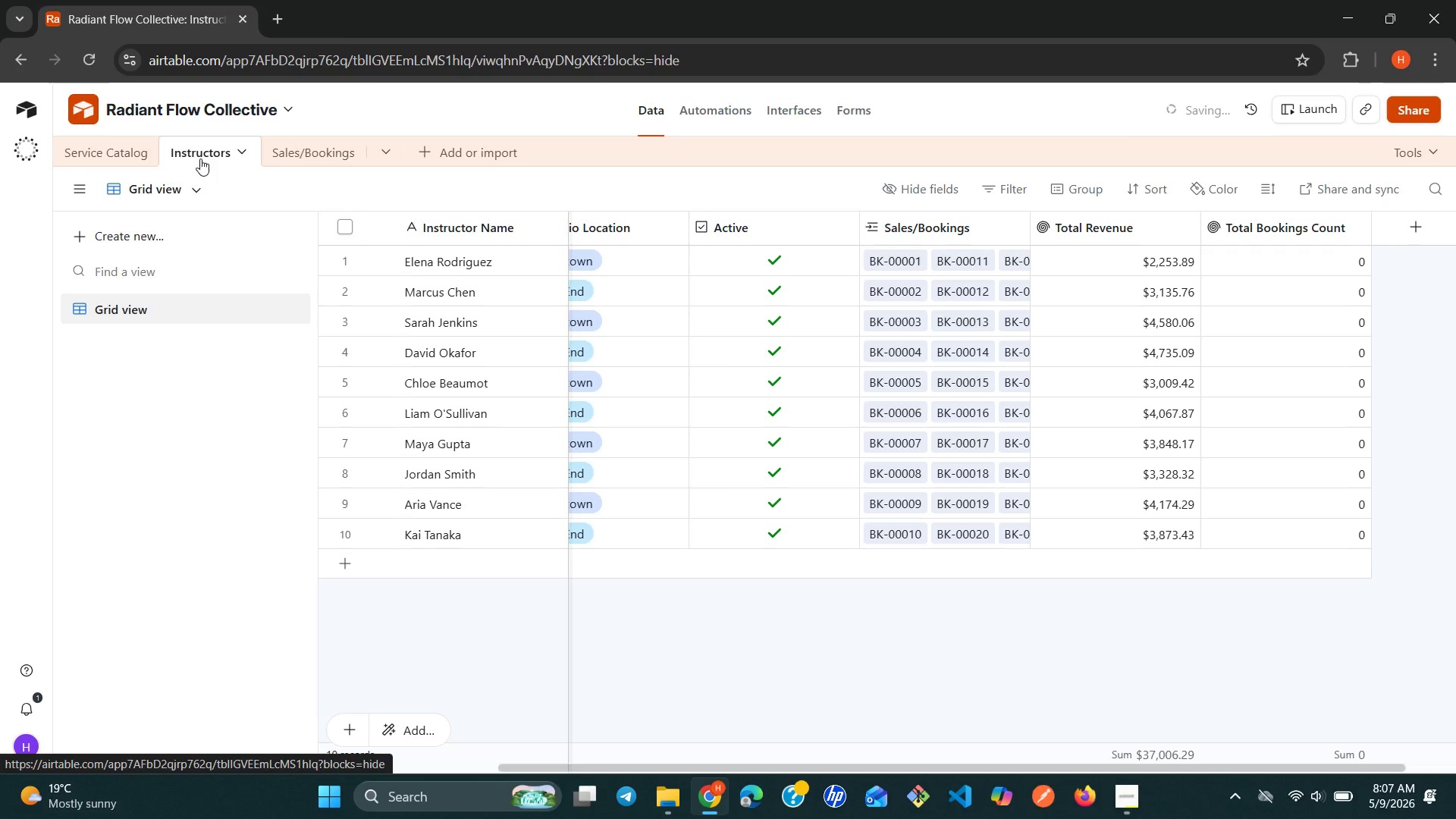 
left_click([1351, 228])
 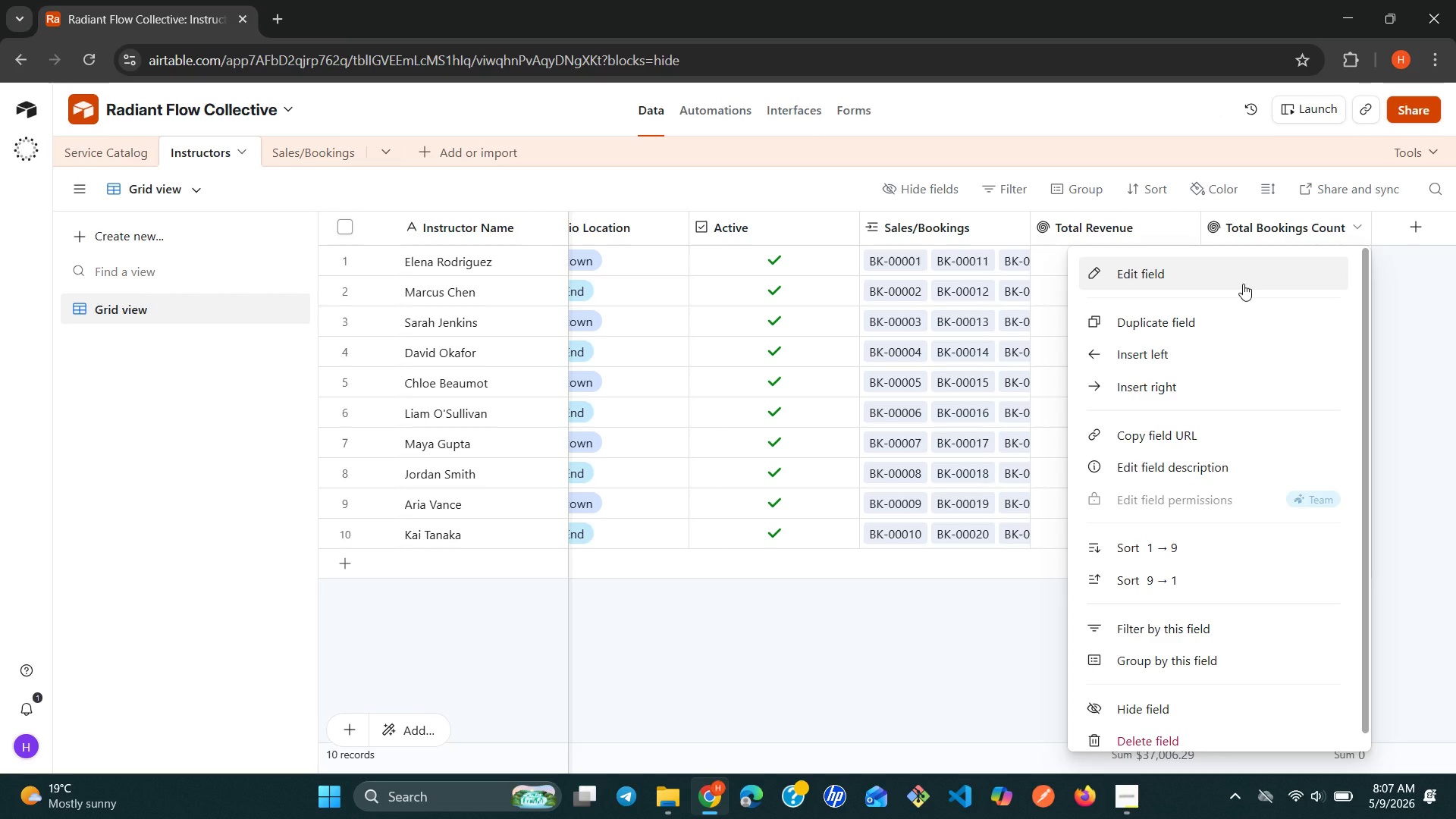 
wait(14.23)
 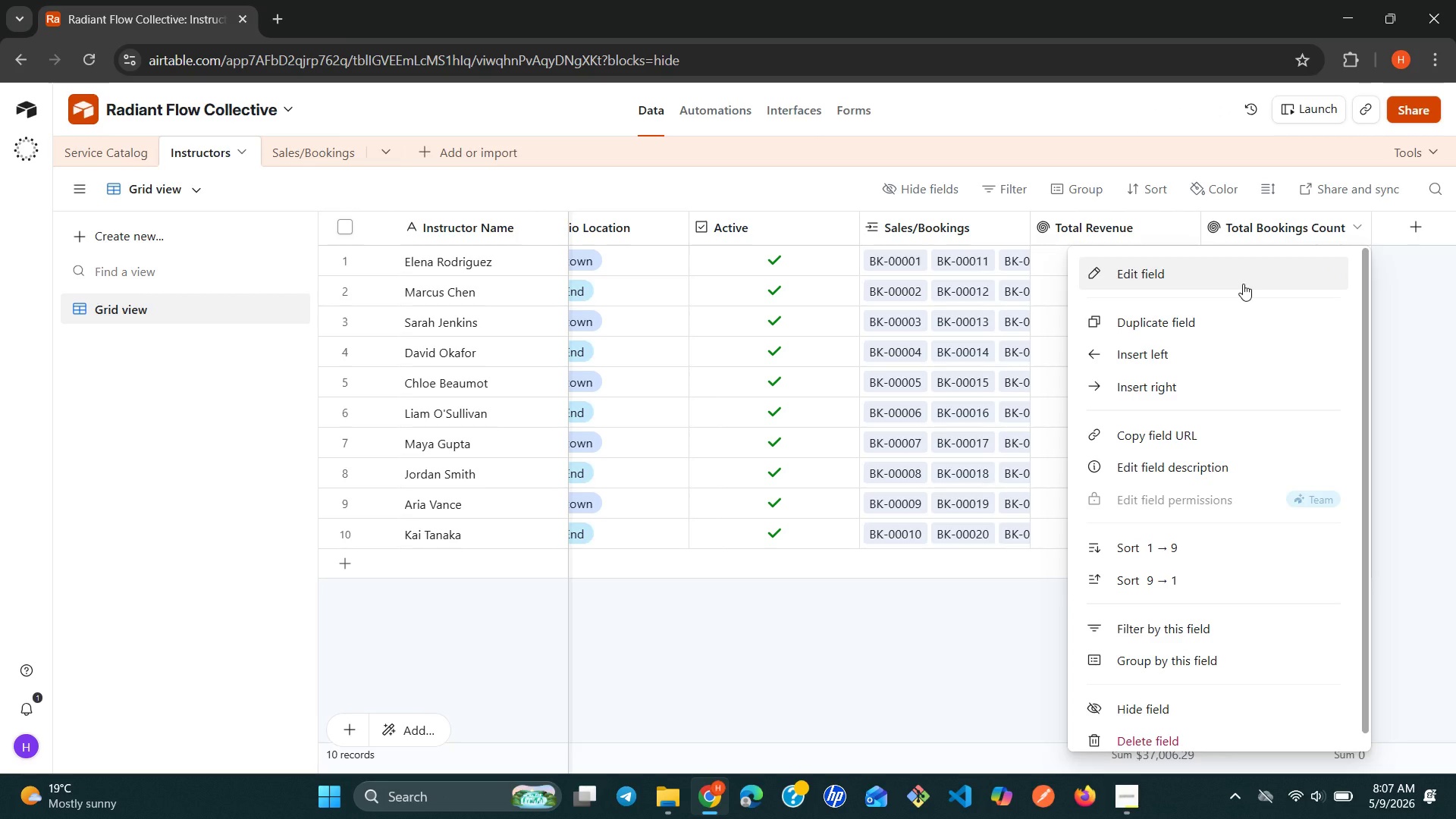 
left_click([1243, 284])
 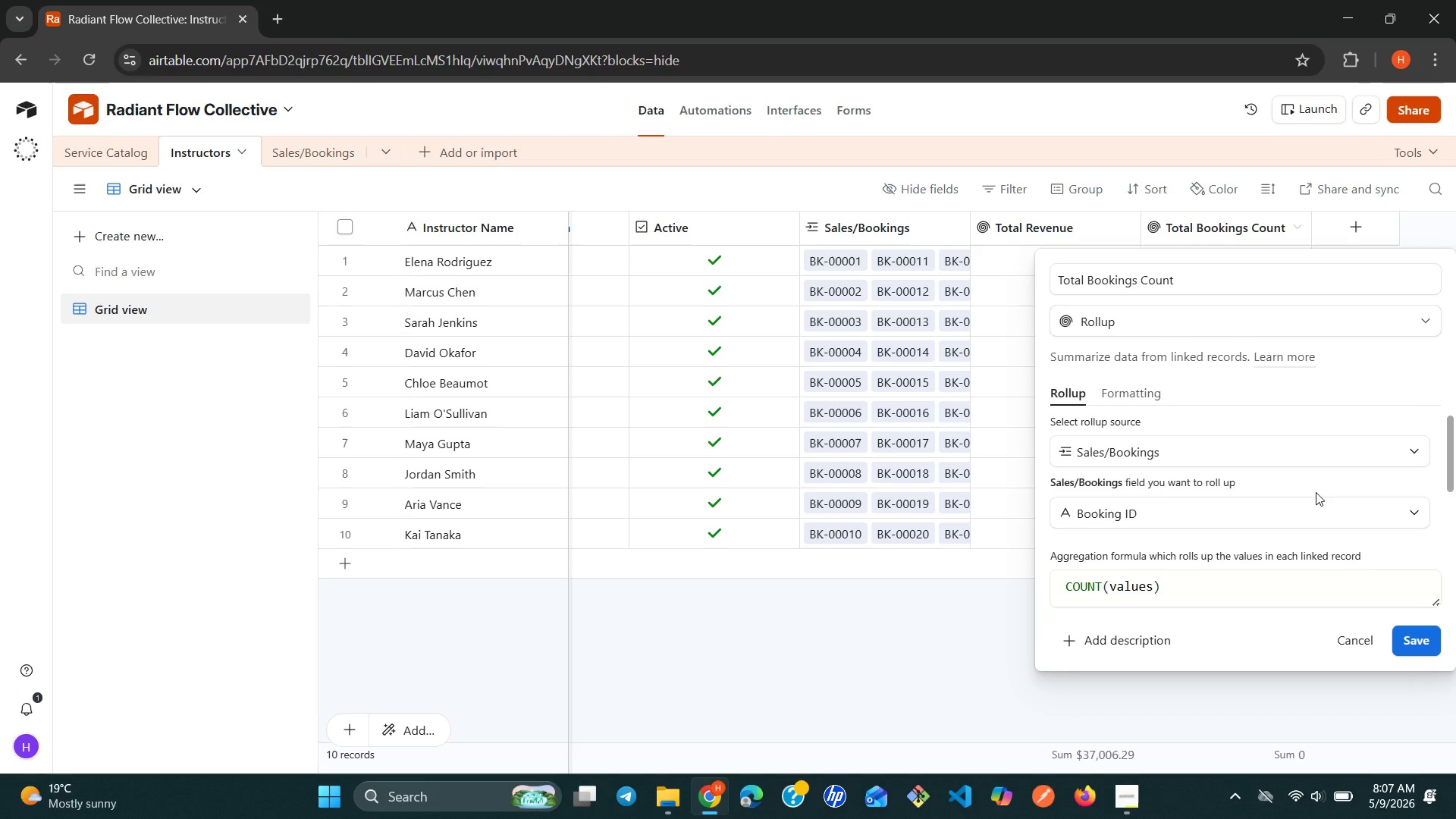 
left_click([1326, 519])
 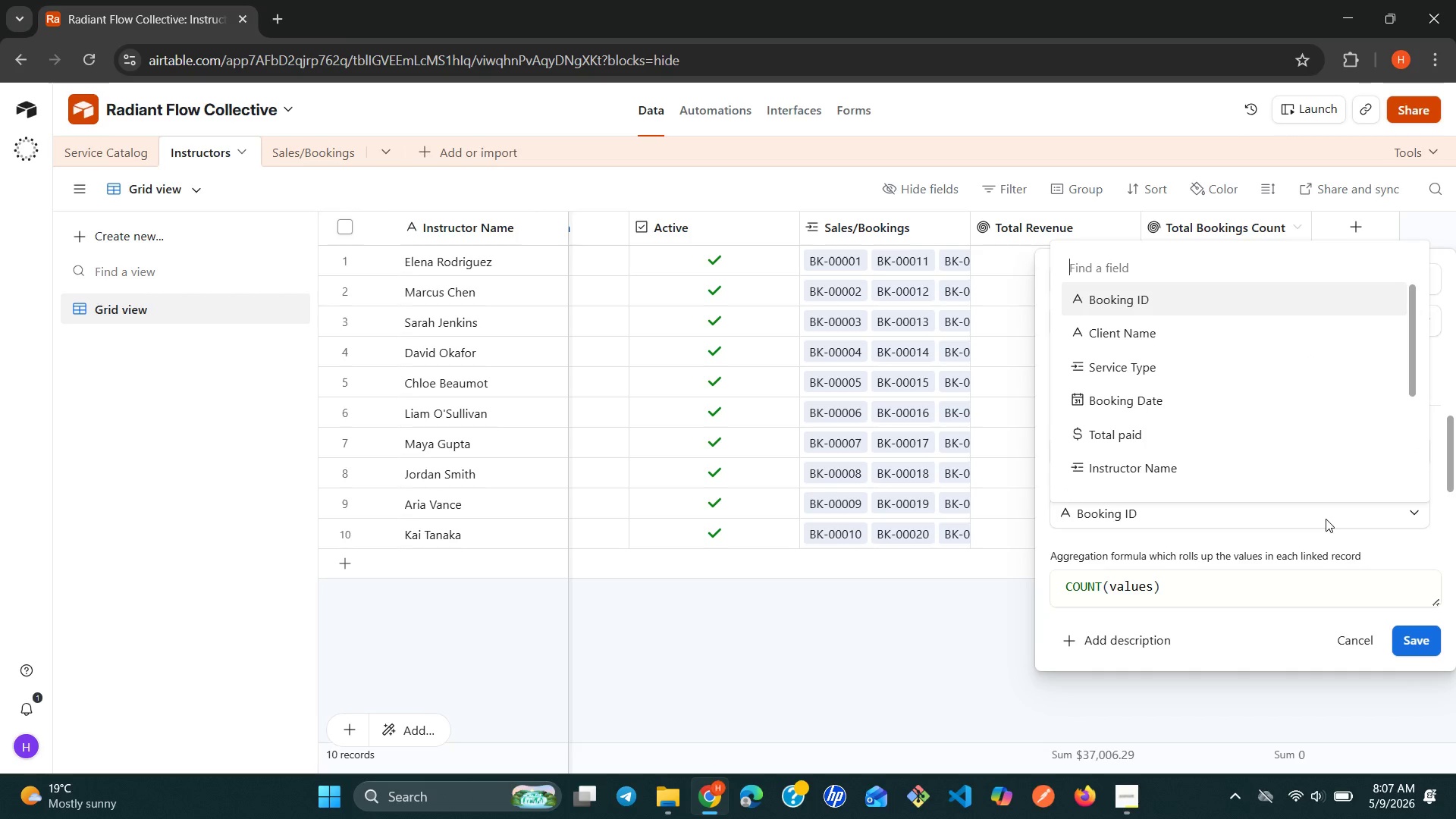 
wait(6.45)
 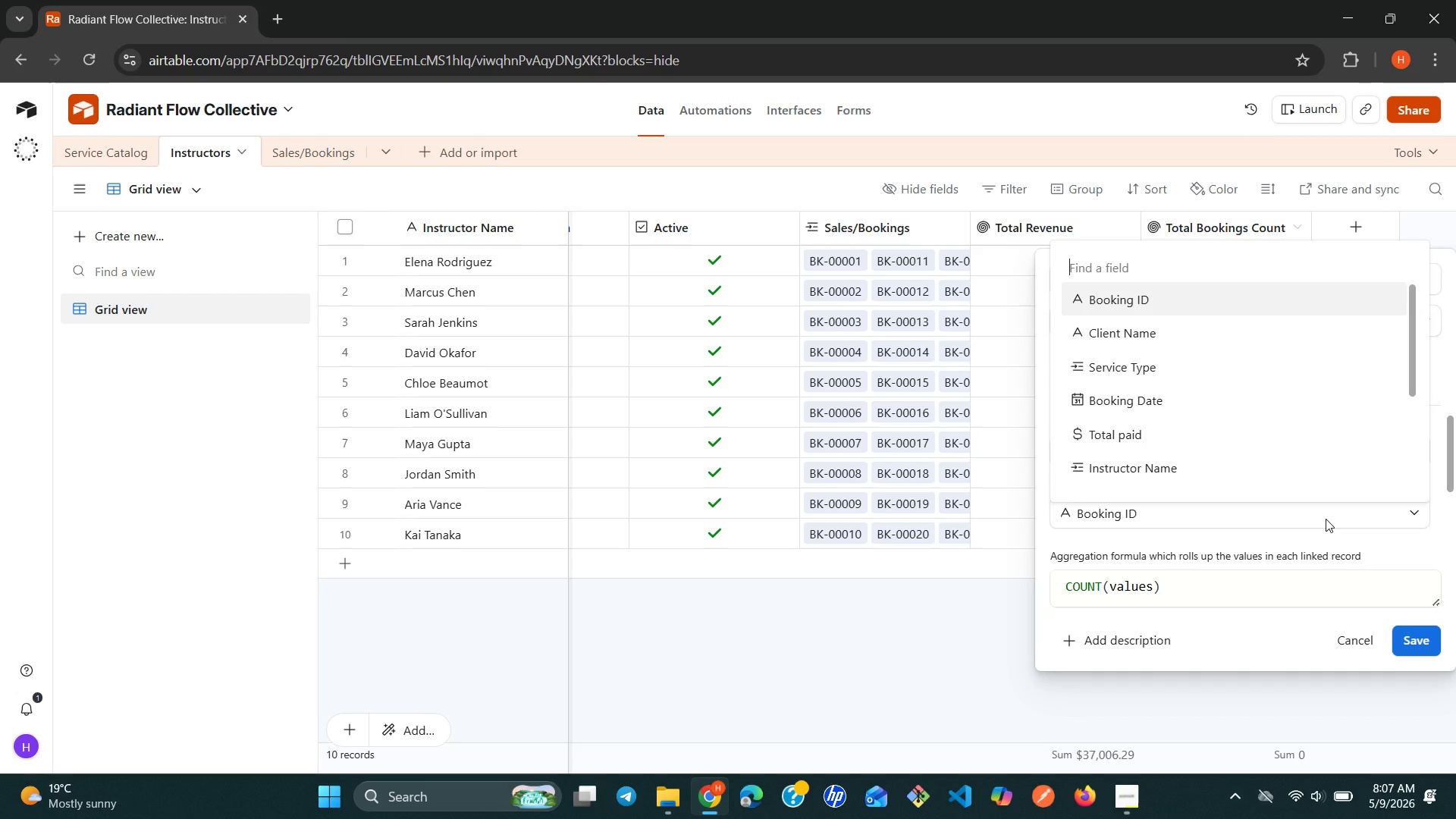 
left_click([1163, 303])
 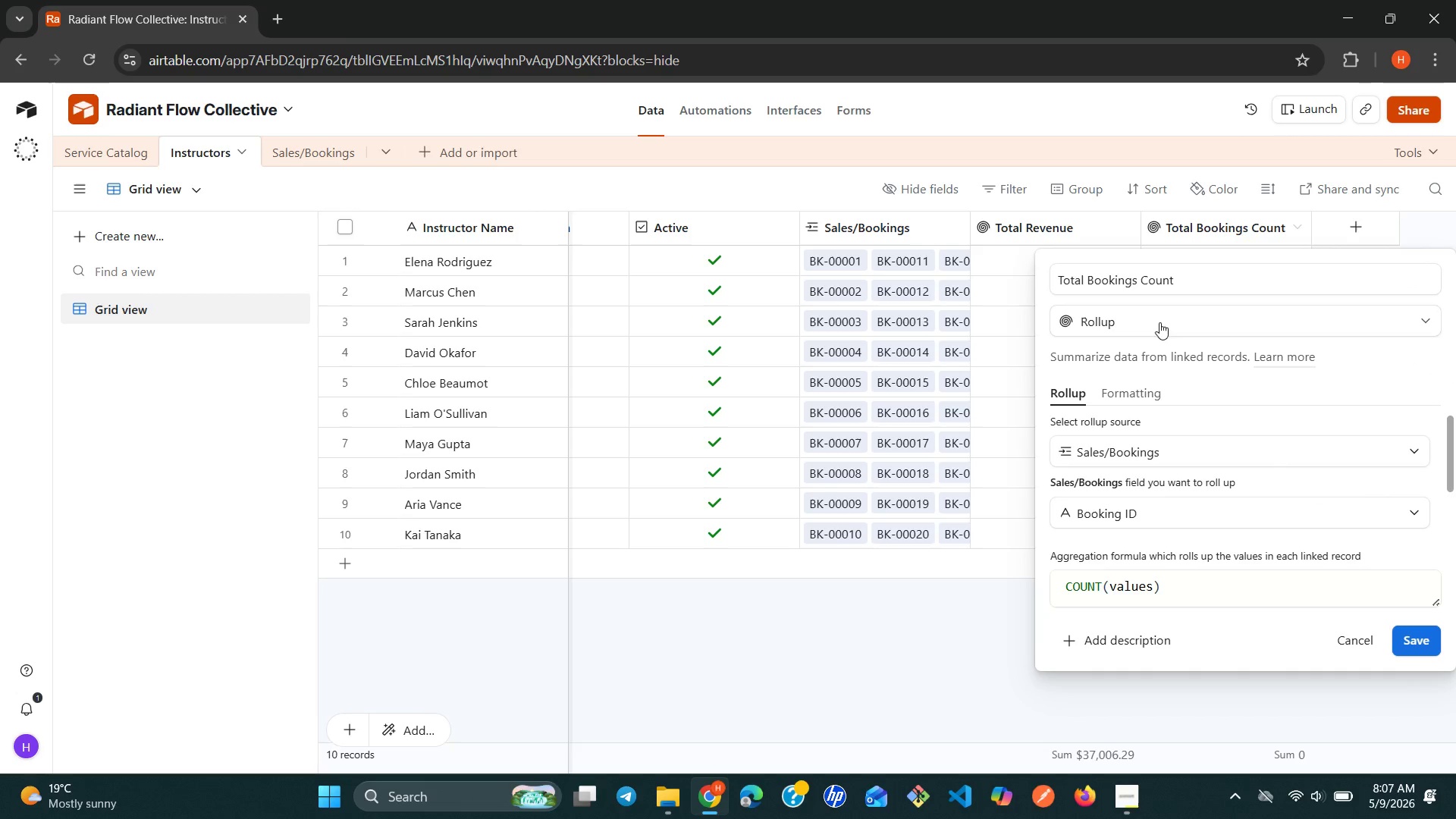 
left_click([1140, 393])
 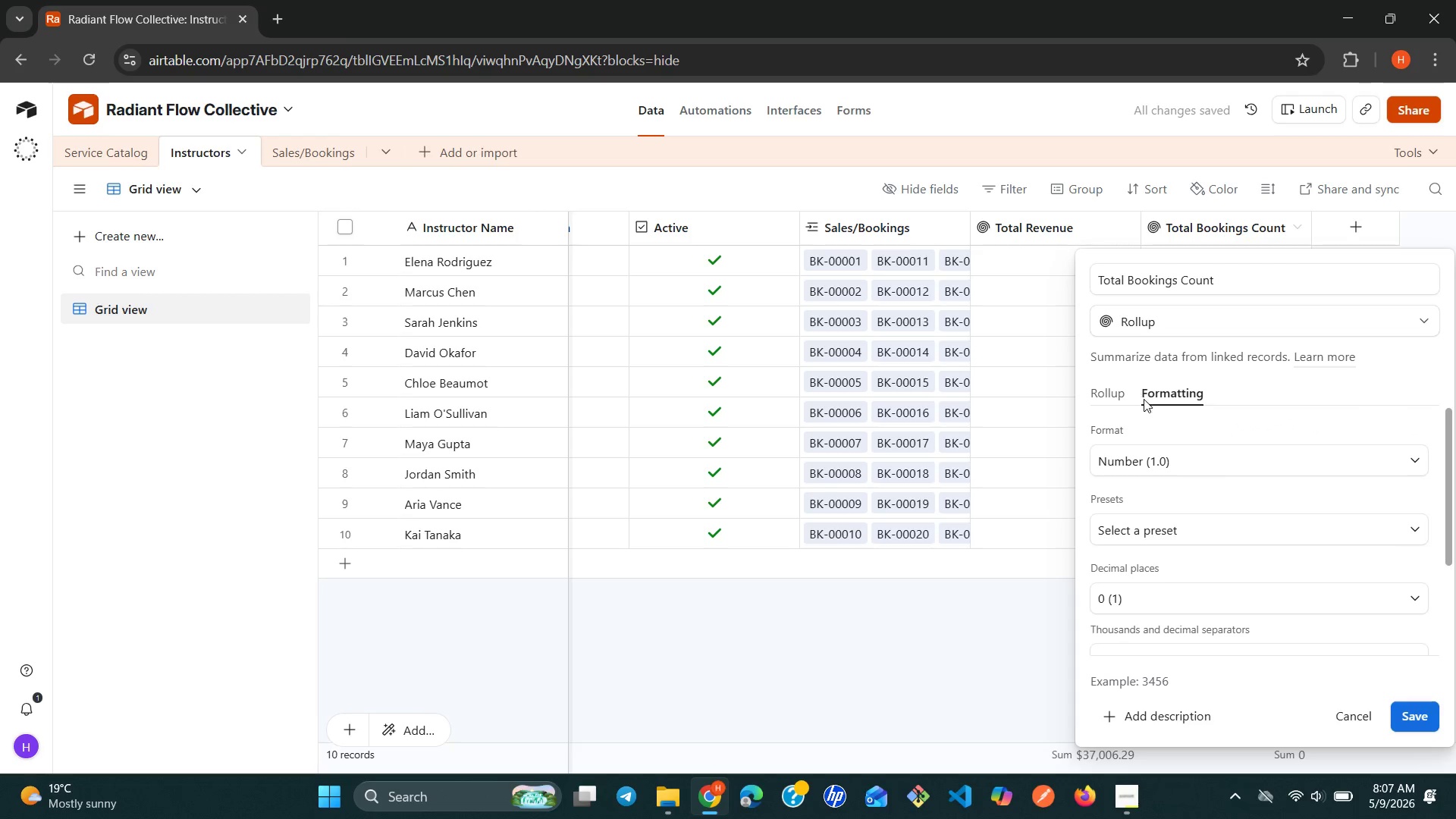 
left_click([1202, 452])
 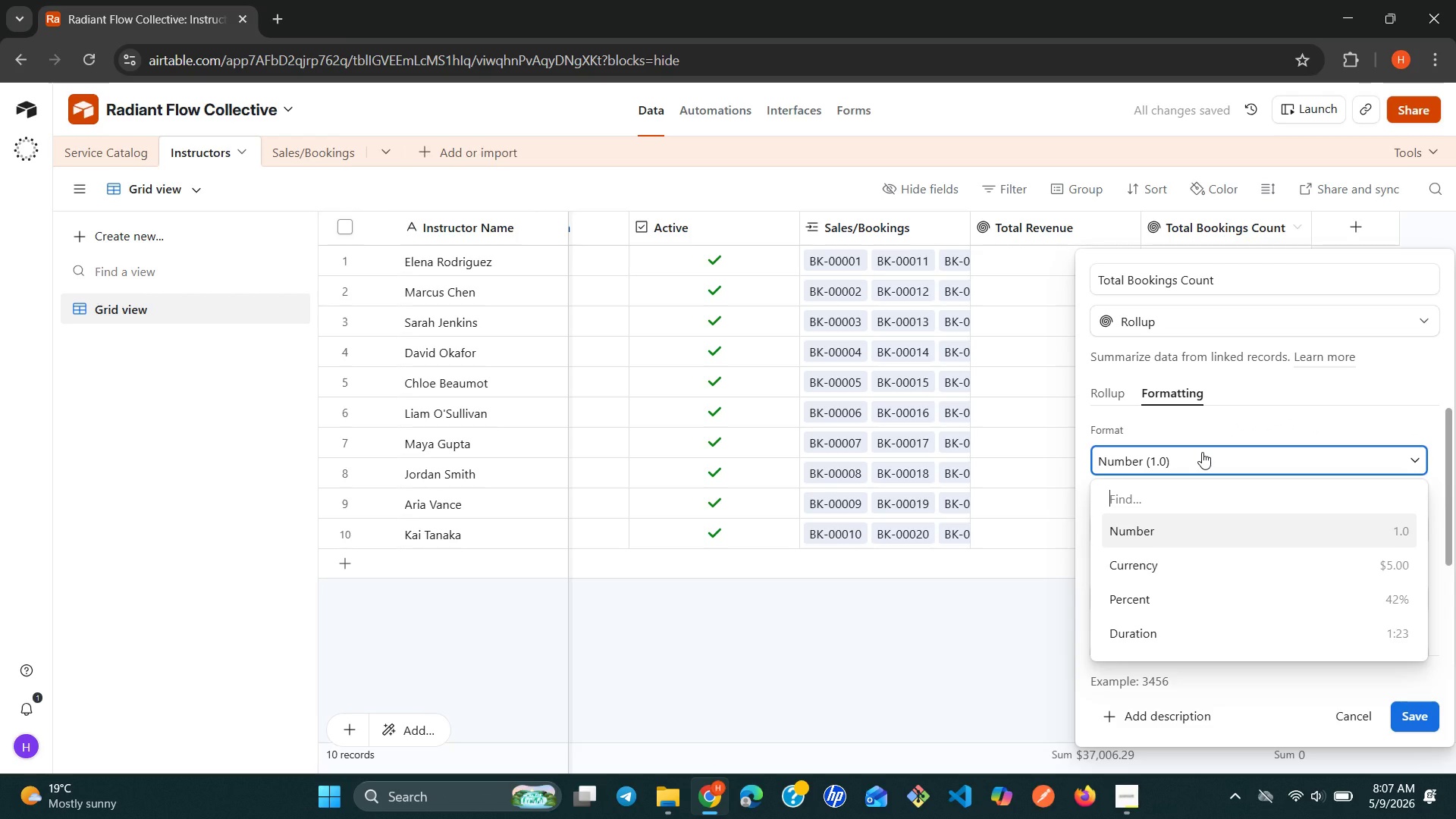 
left_click([1202, 452])
 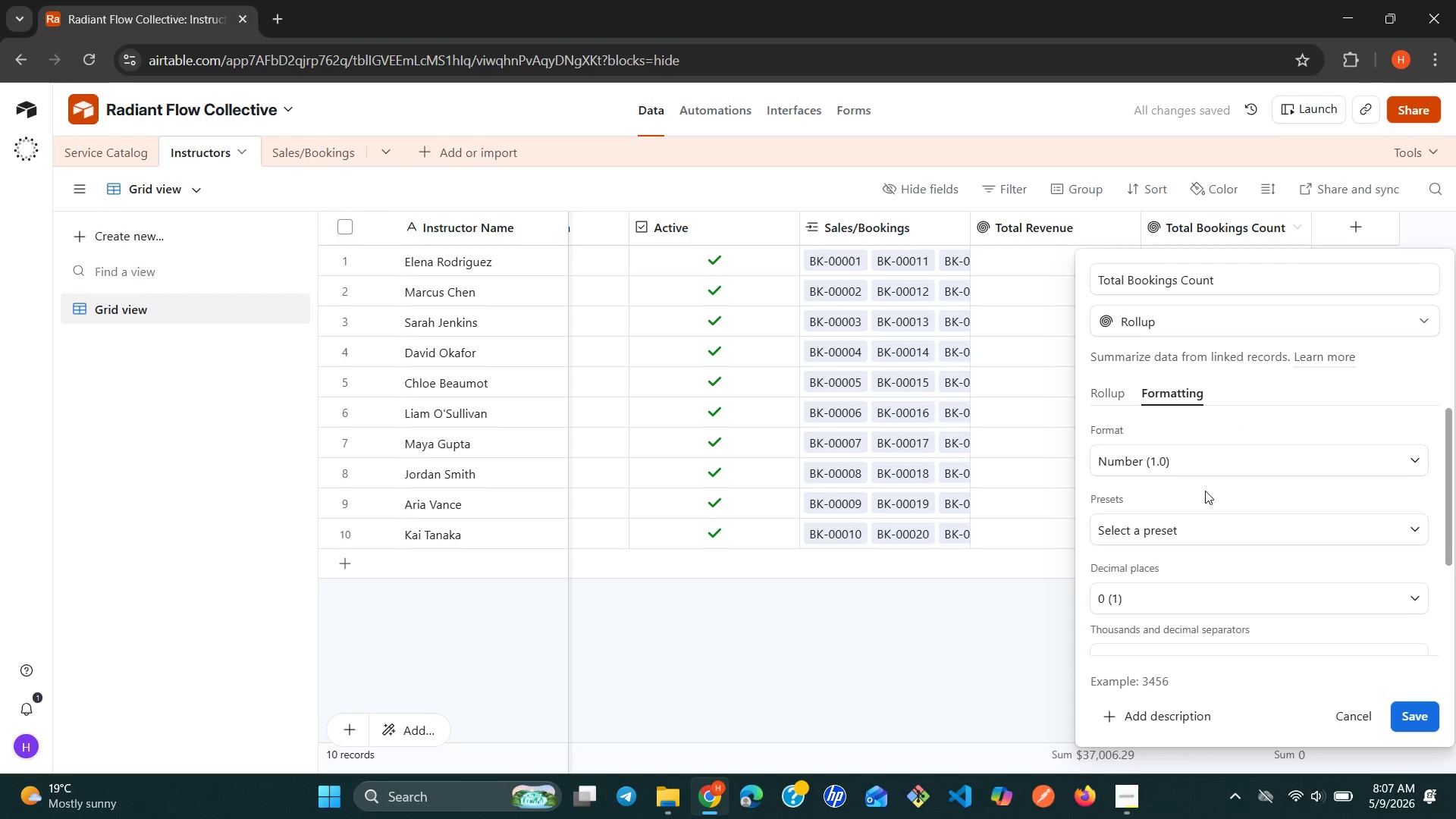 
mouse_move([1221, 529])
 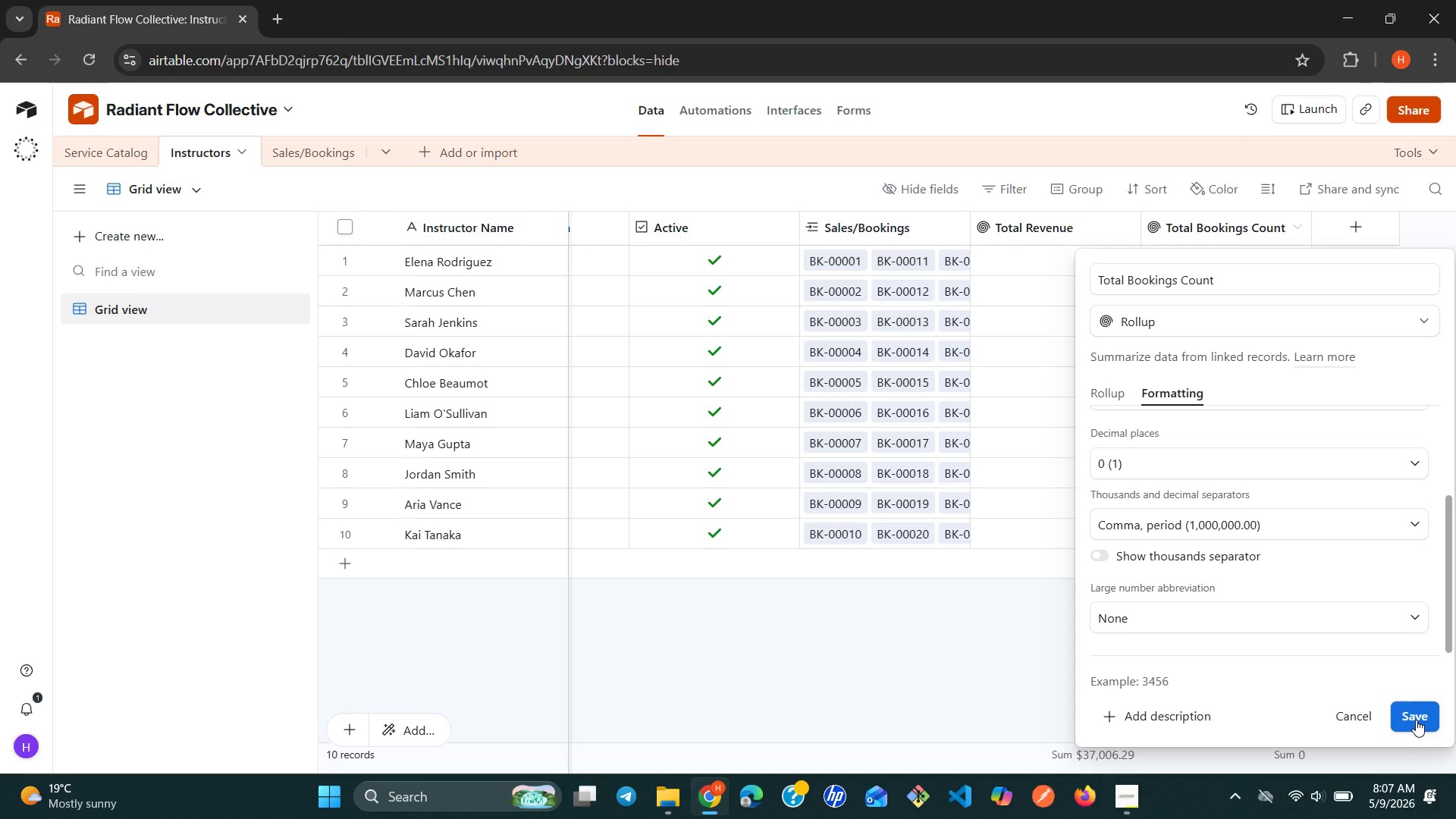 
left_click([1416, 720])
 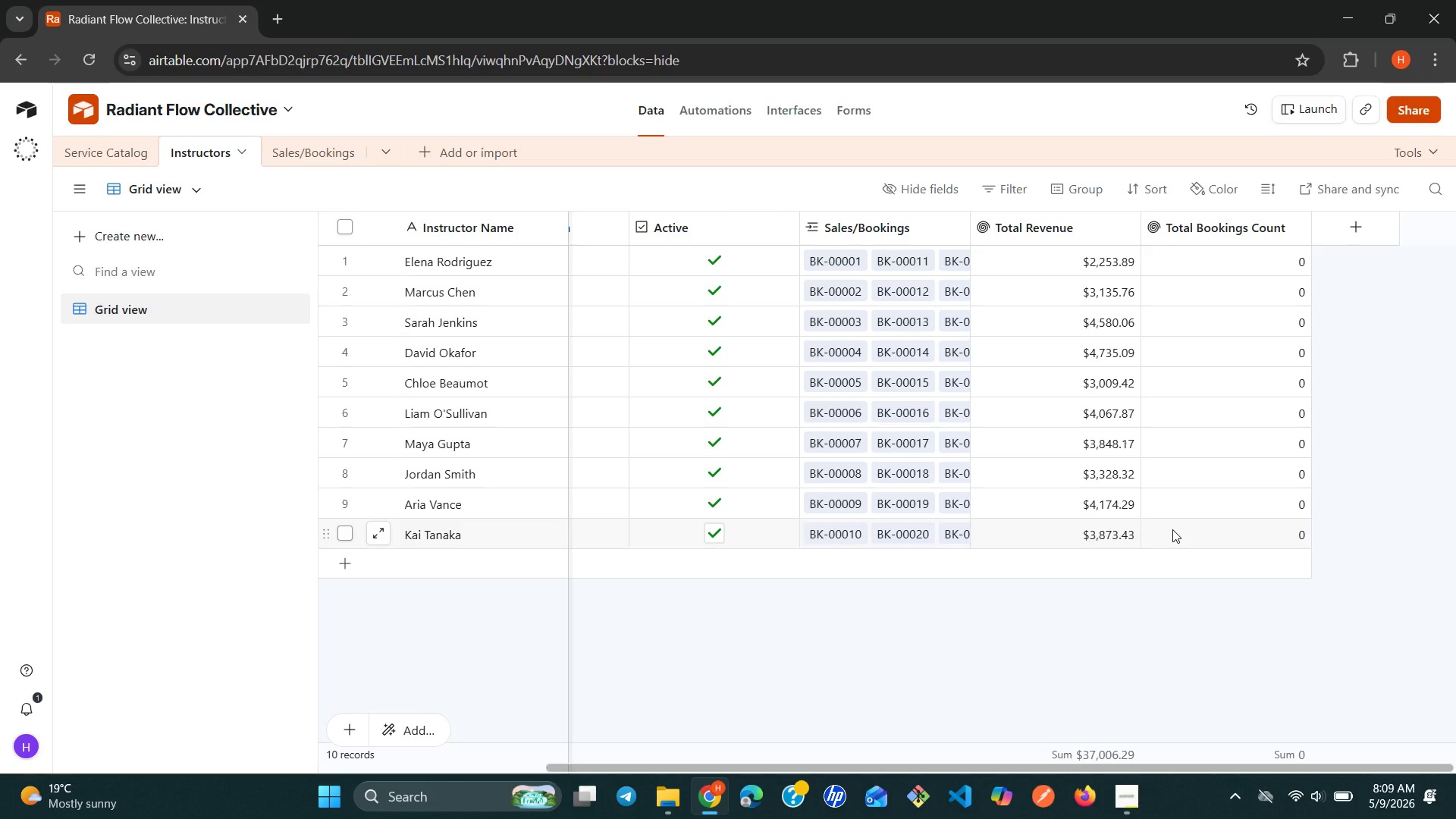 
wait(92.84)
 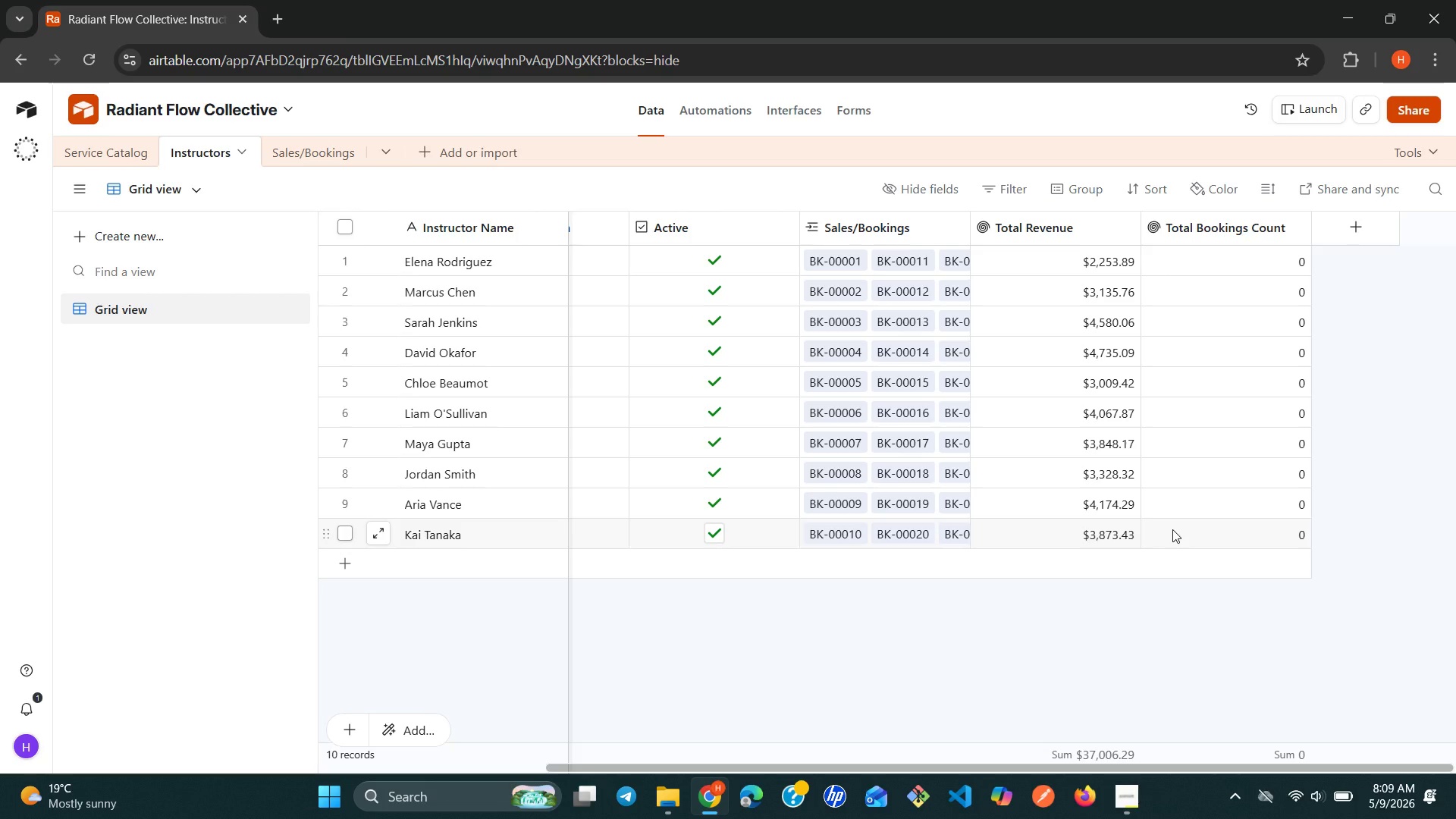 
left_click([1296, 223])
 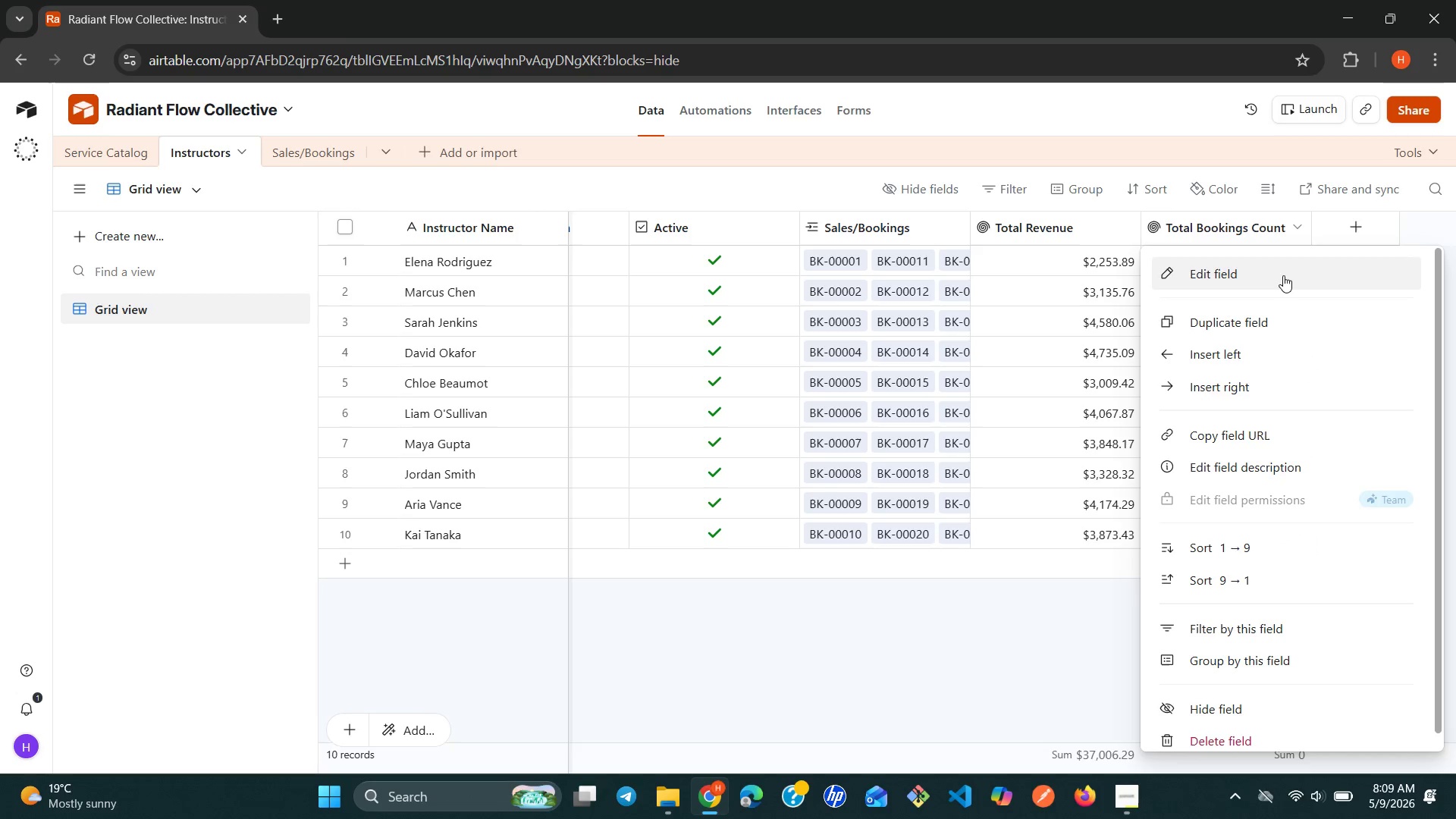 
left_click([1283, 275])
 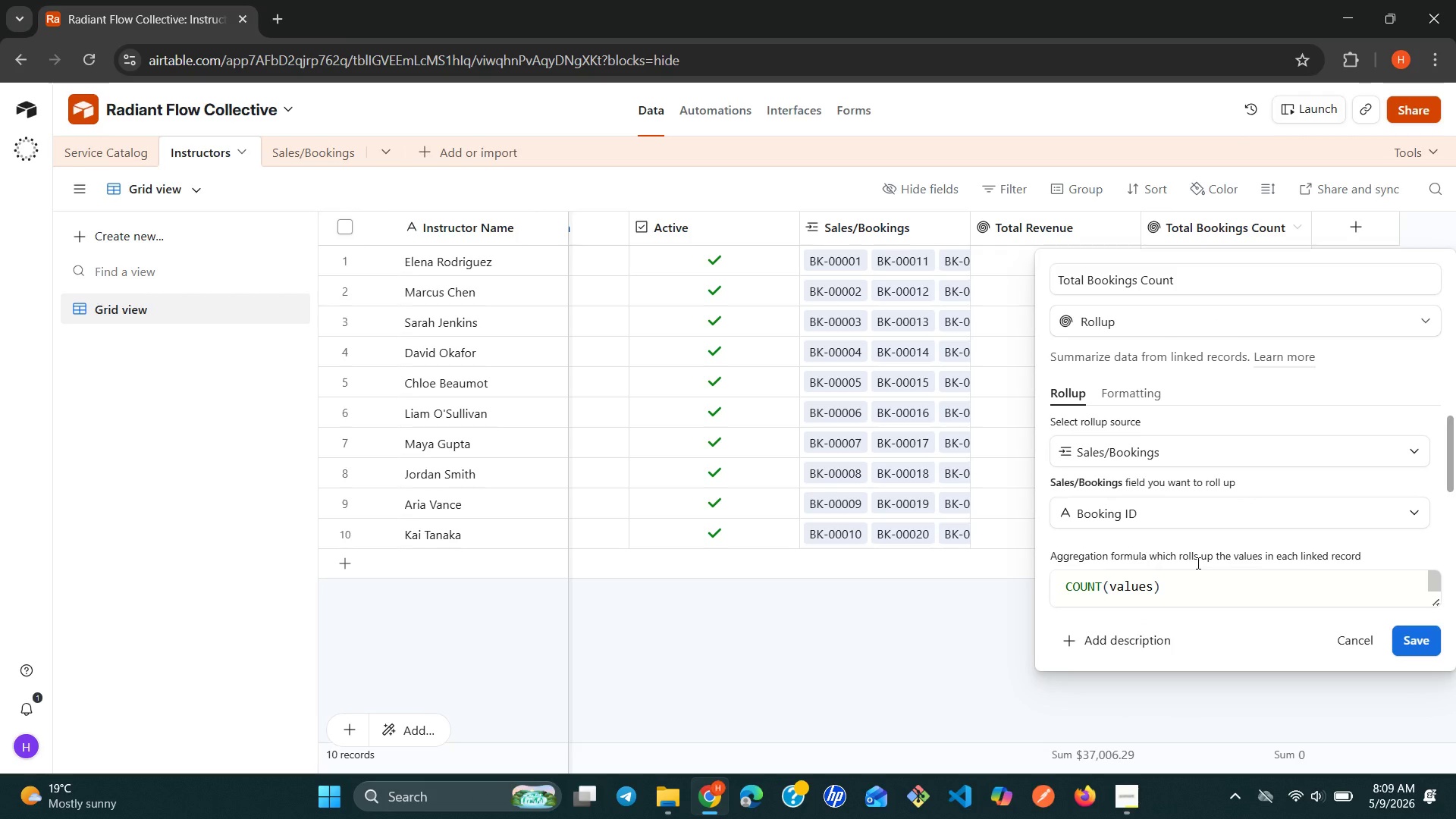 
left_click([1179, 602])
 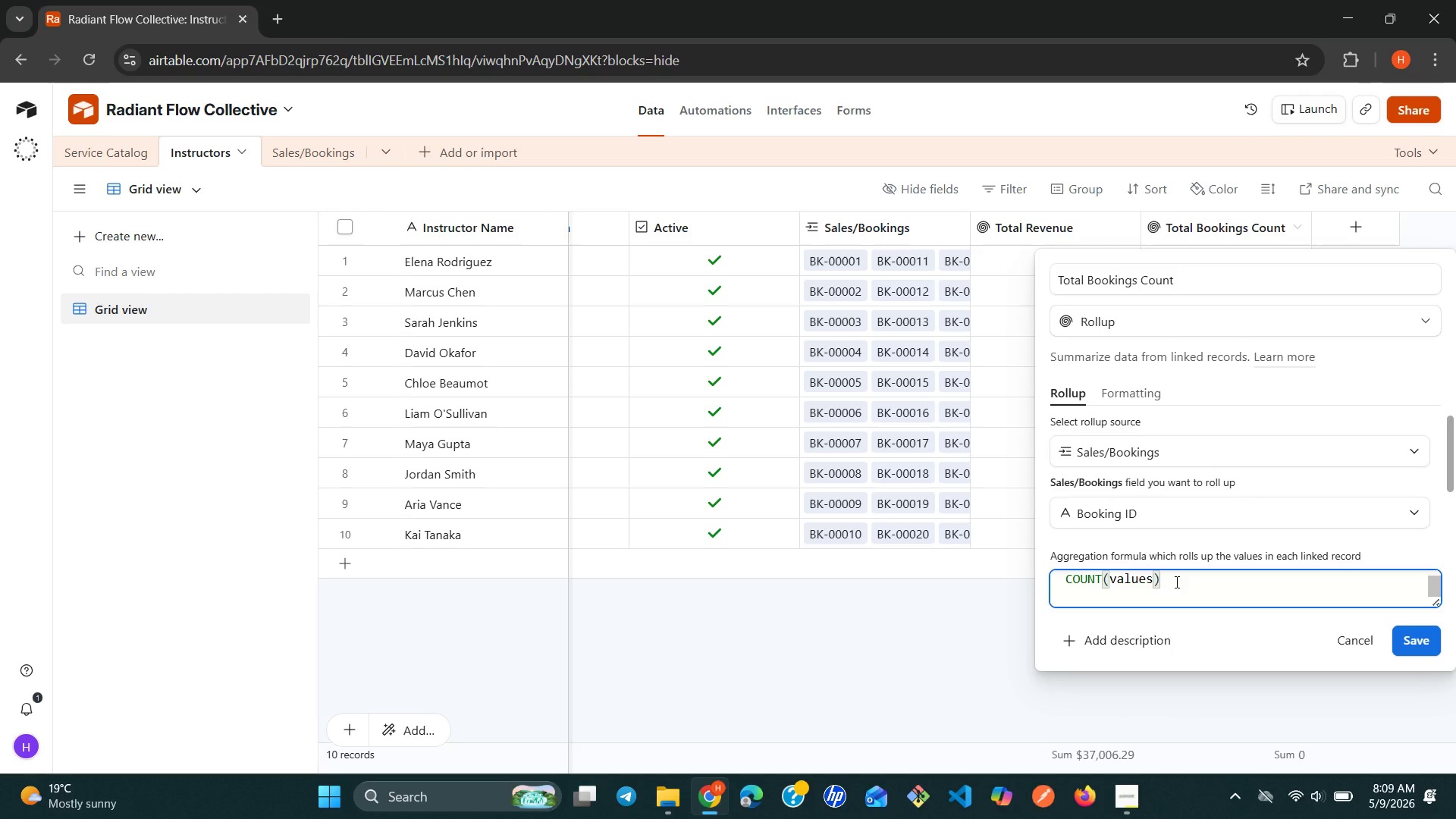 
double_click([1174, 581])
 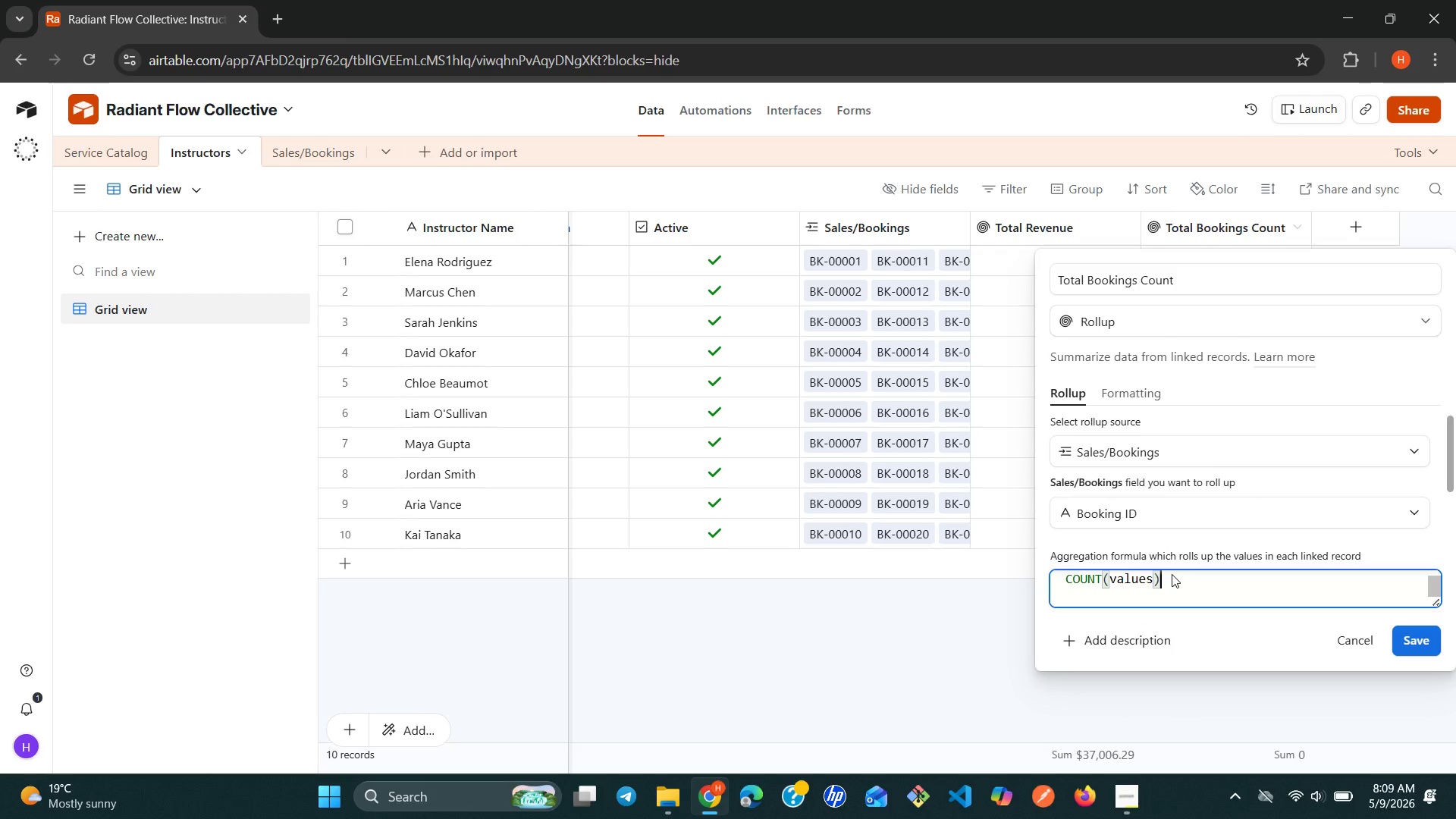 
hold_key(key=Backspace, duration=1.2)
 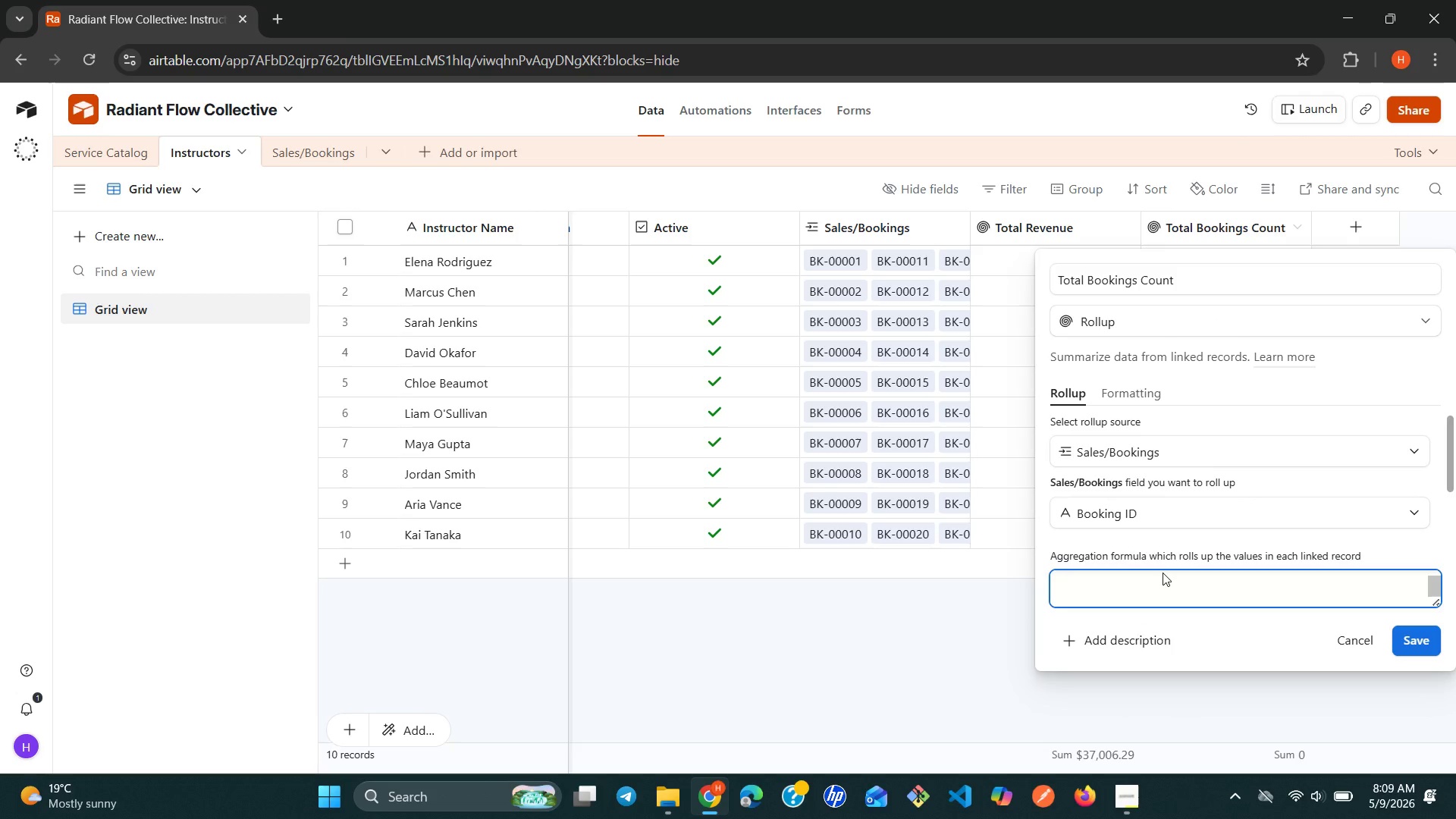 
key(C)
 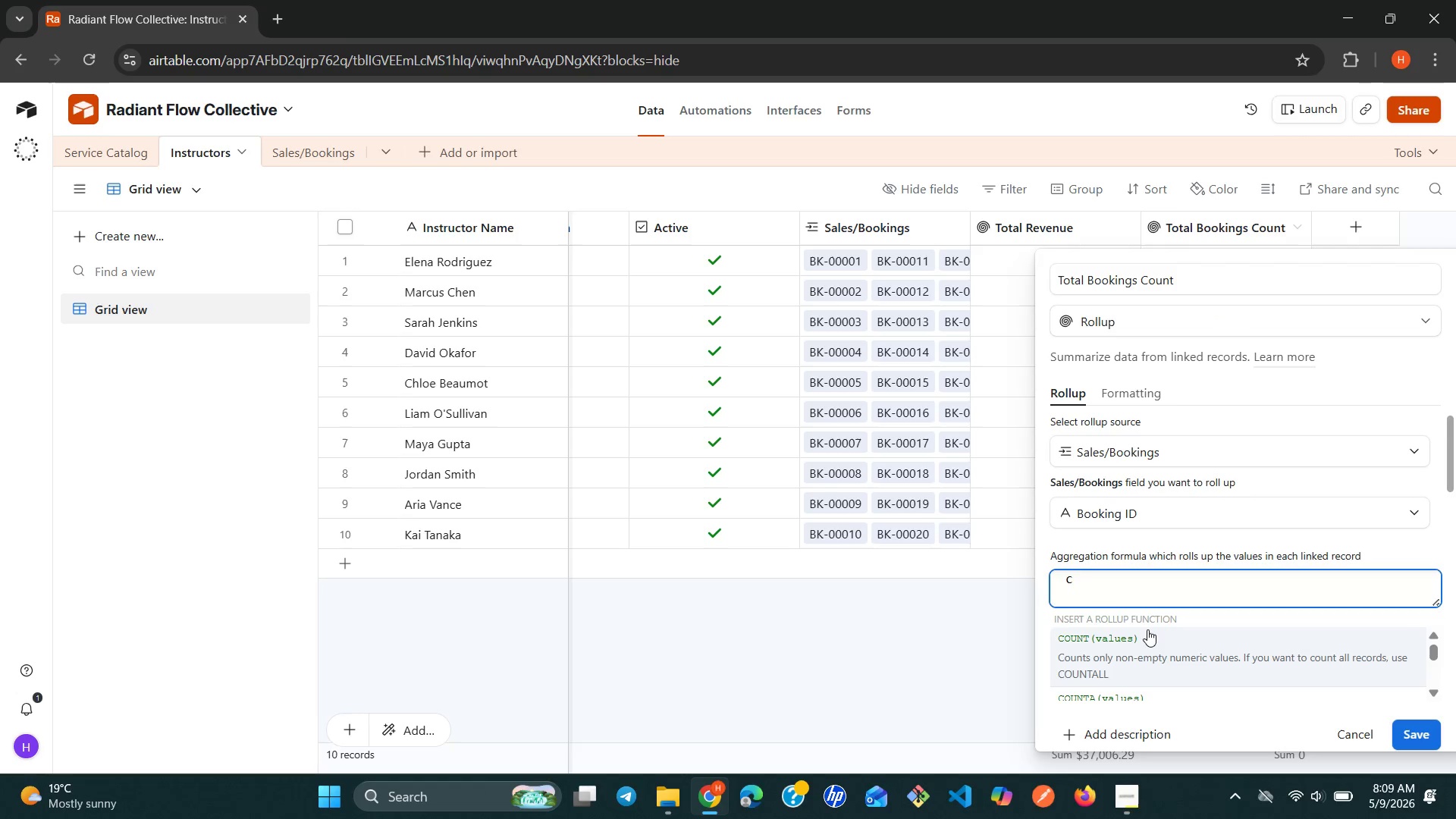 
type(ounta)
 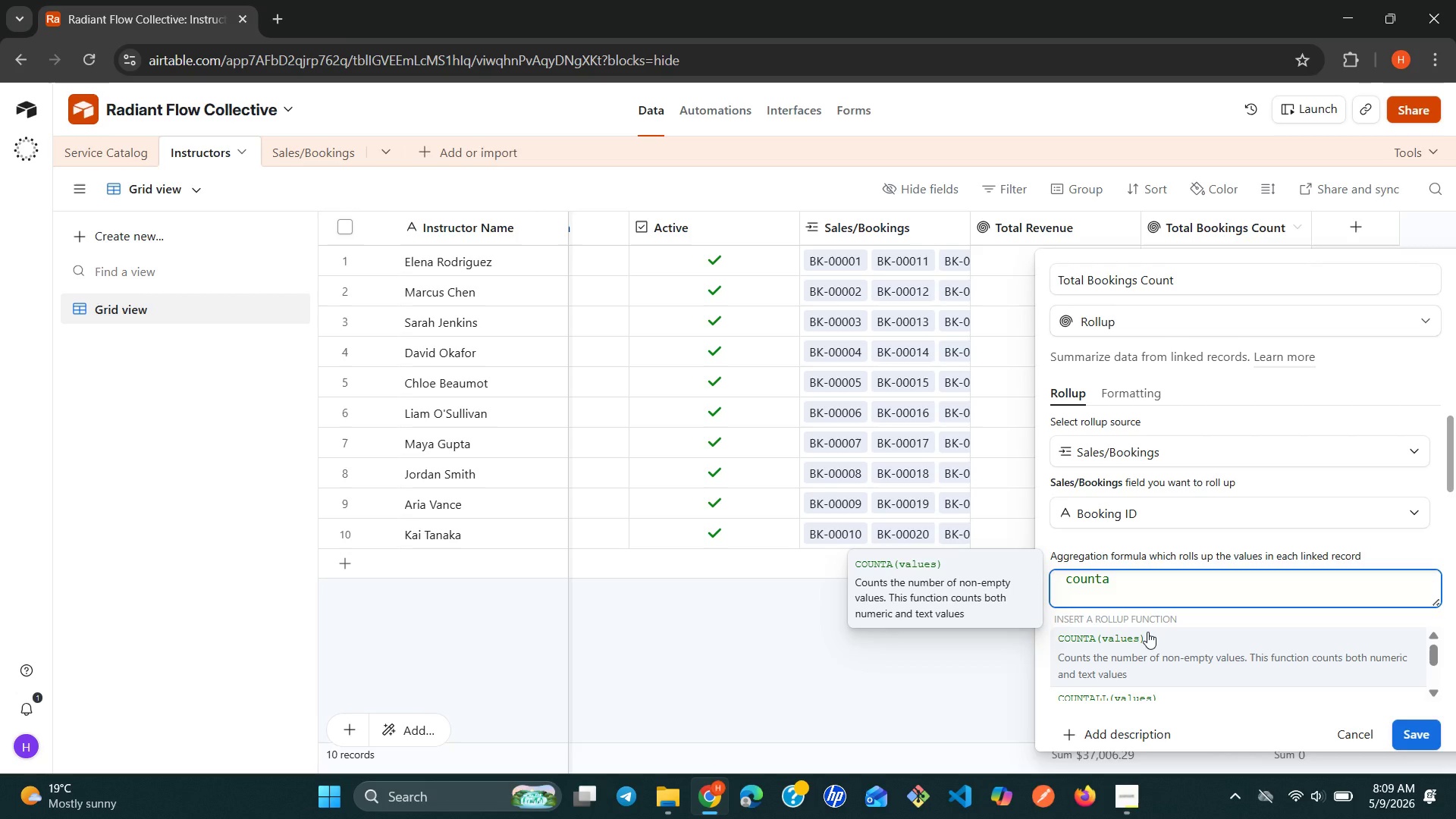 
wait(7.61)
 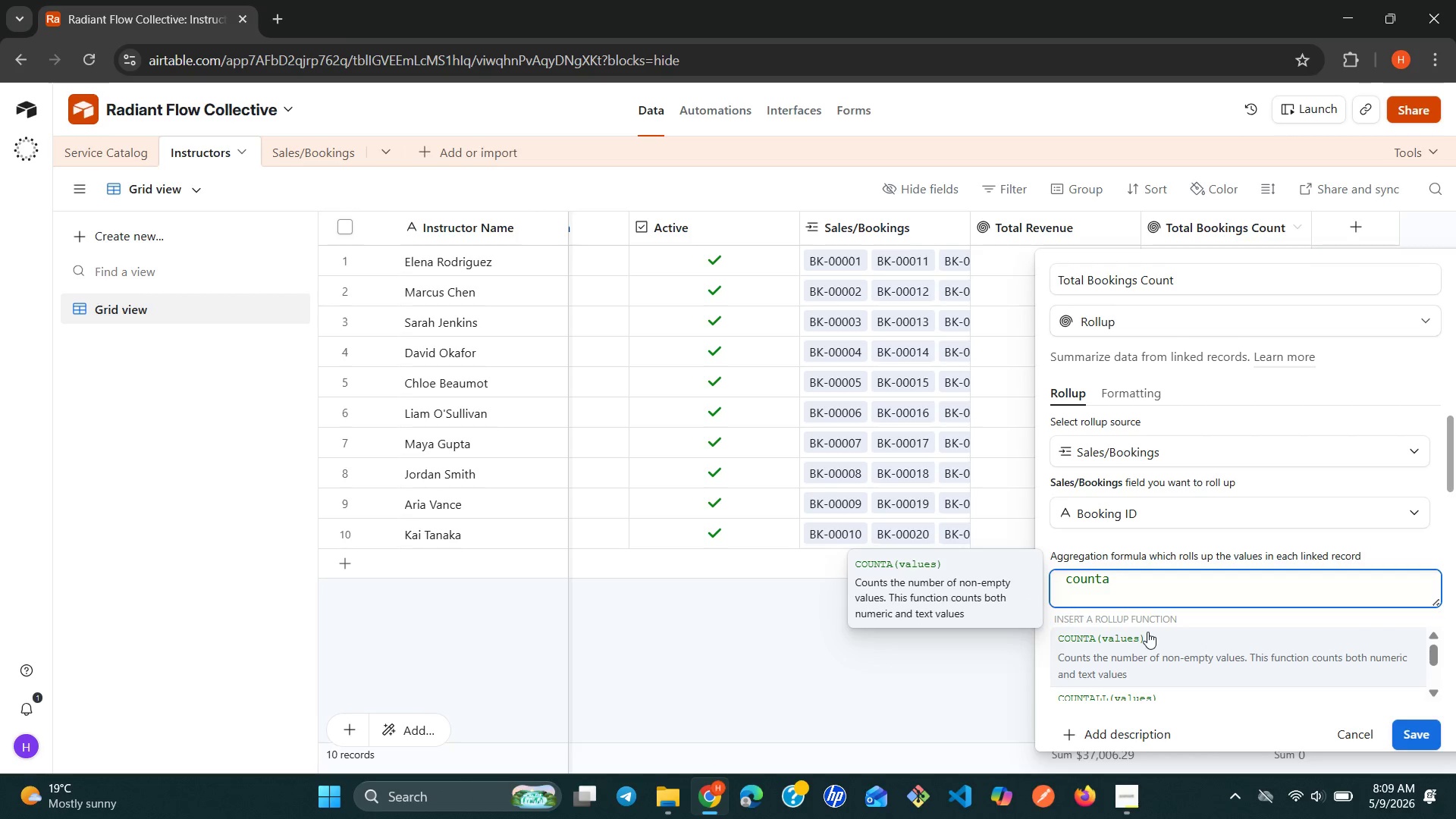 
left_click([1147, 632])
 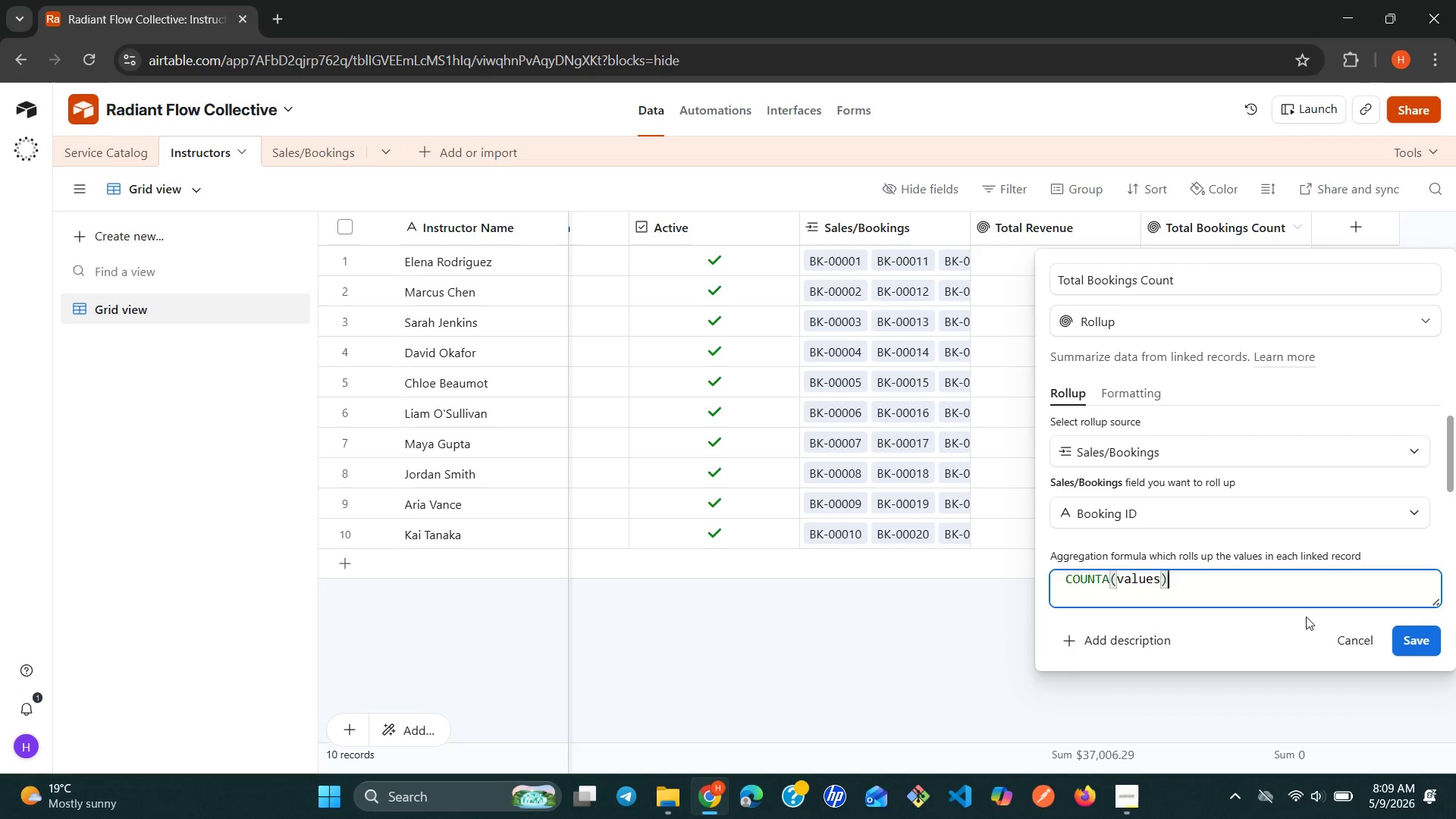 
left_click([1410, 637])
 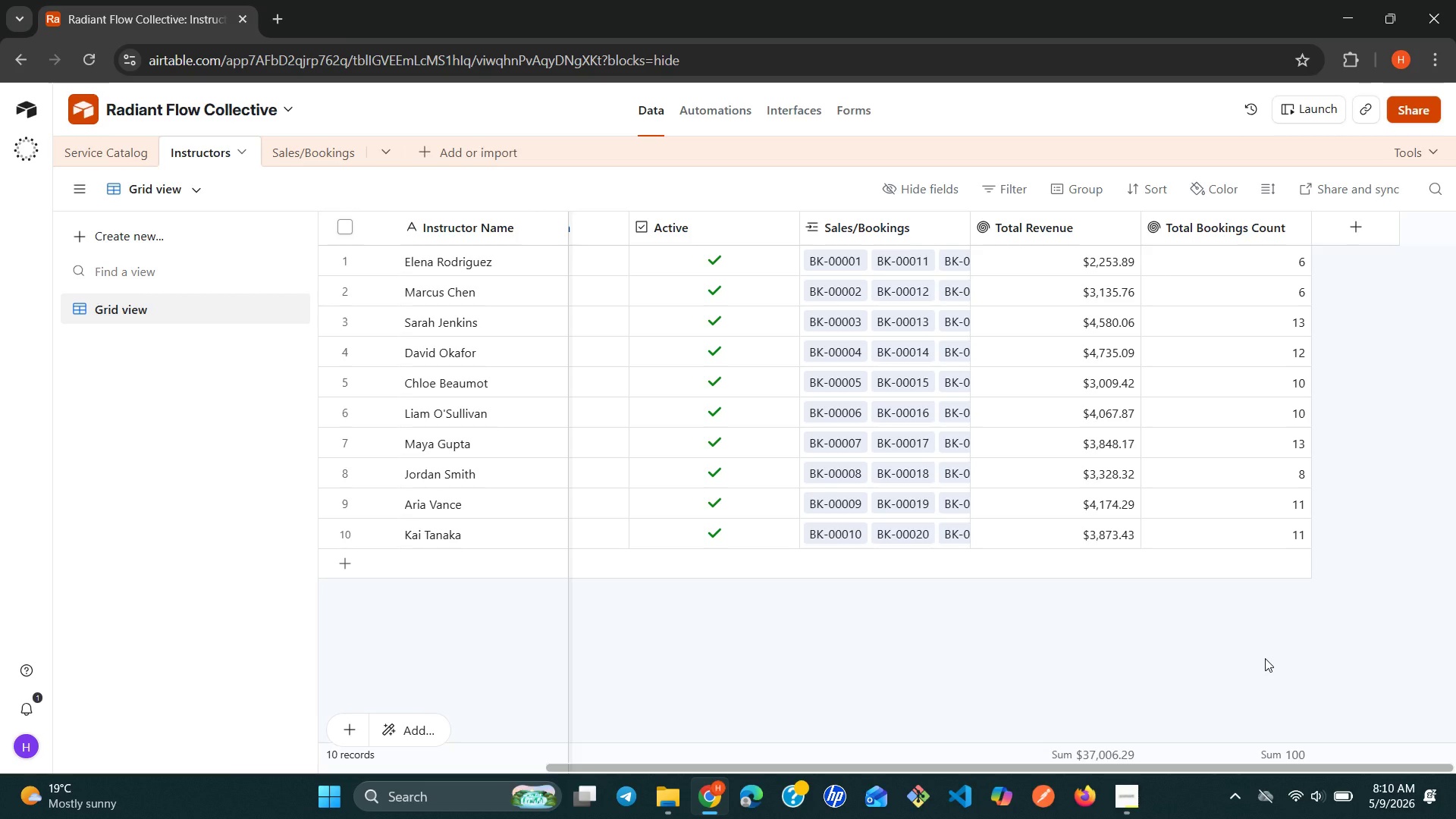 
wait(23.89)
 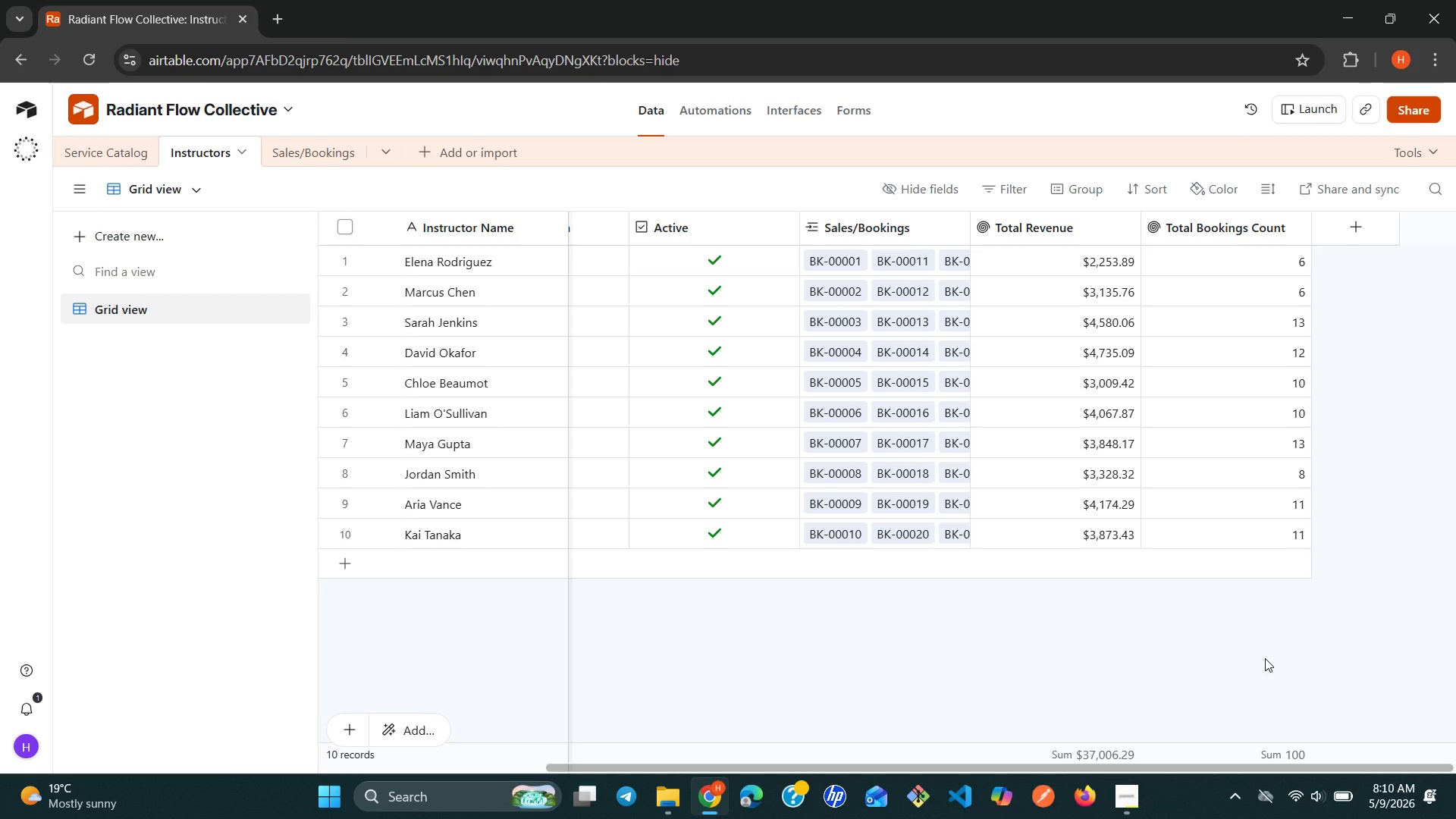 
left_click([1116, 799])